 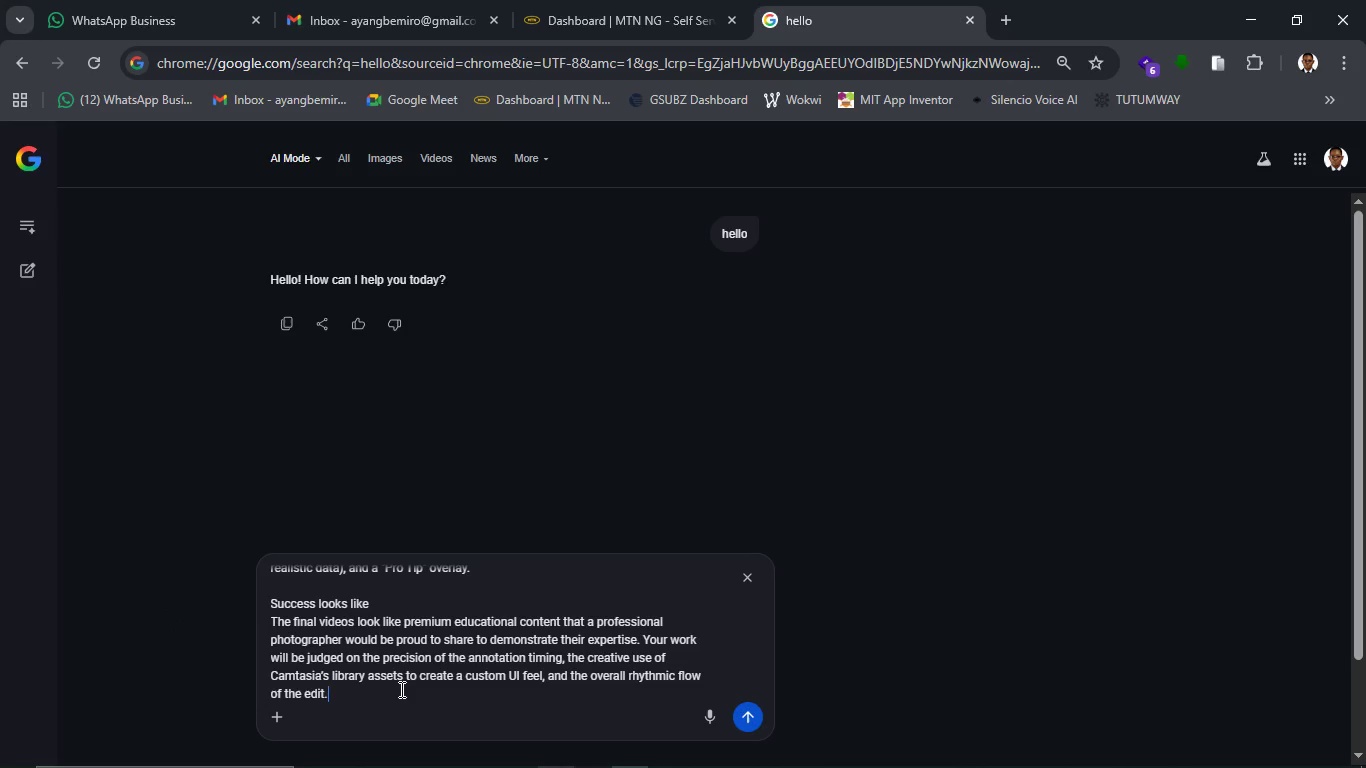 
key(Enter)
 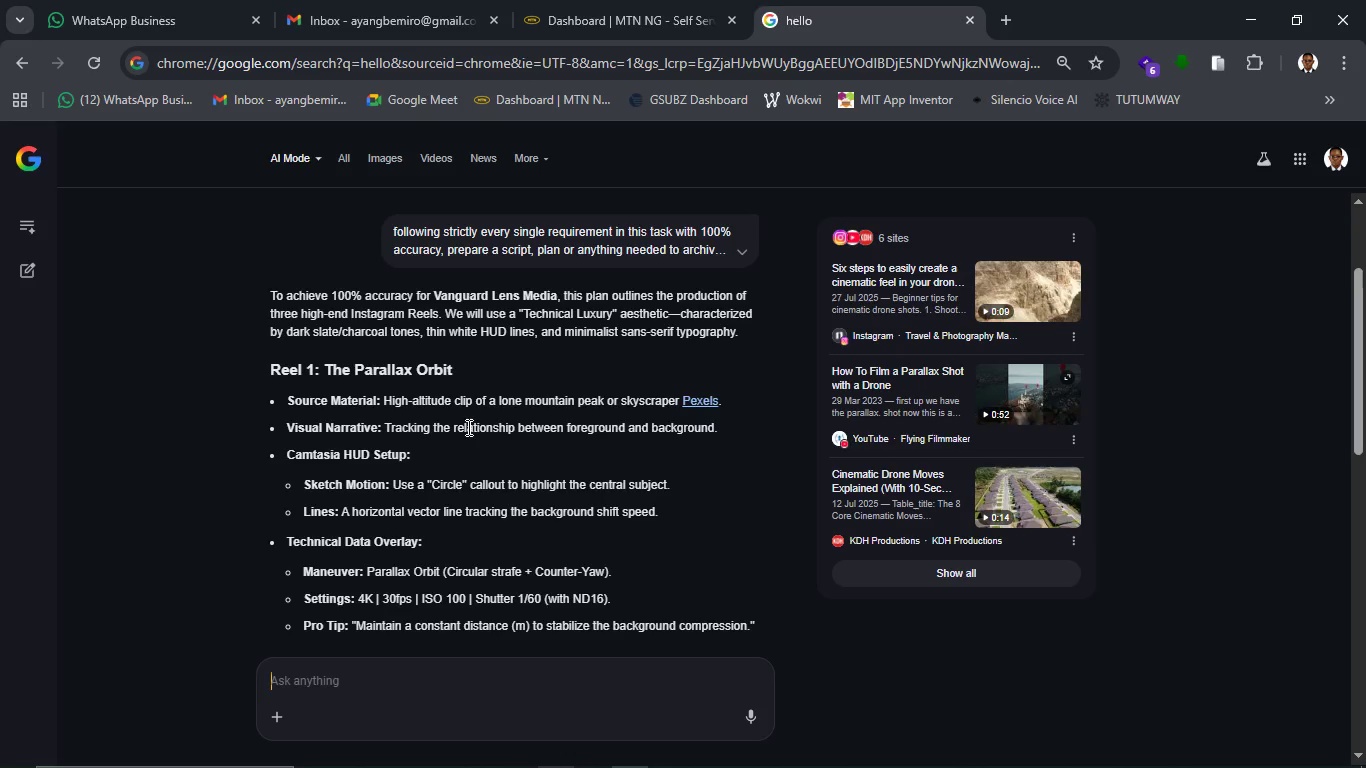 
wait(23.5)
 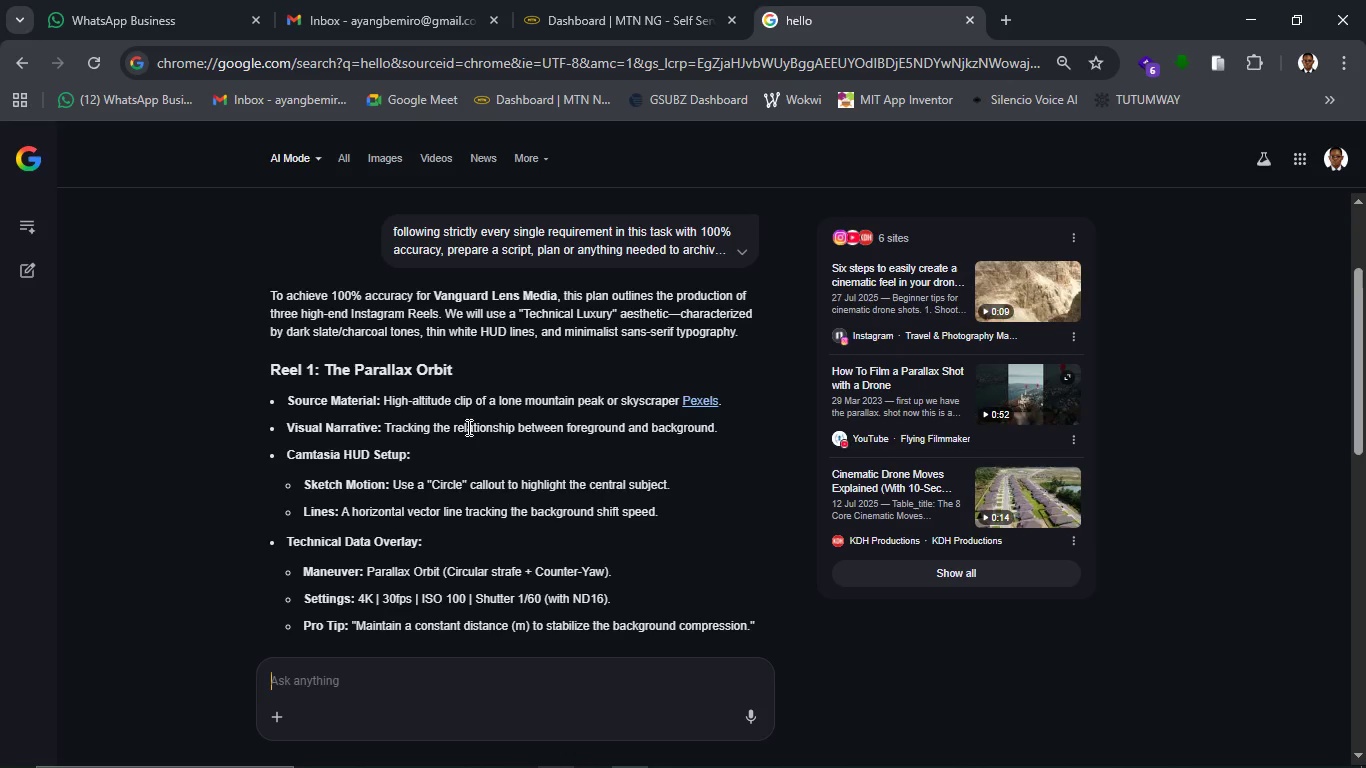 
scroll: coordinate [567, 424], scroll_direction: down, amount: 10.0
 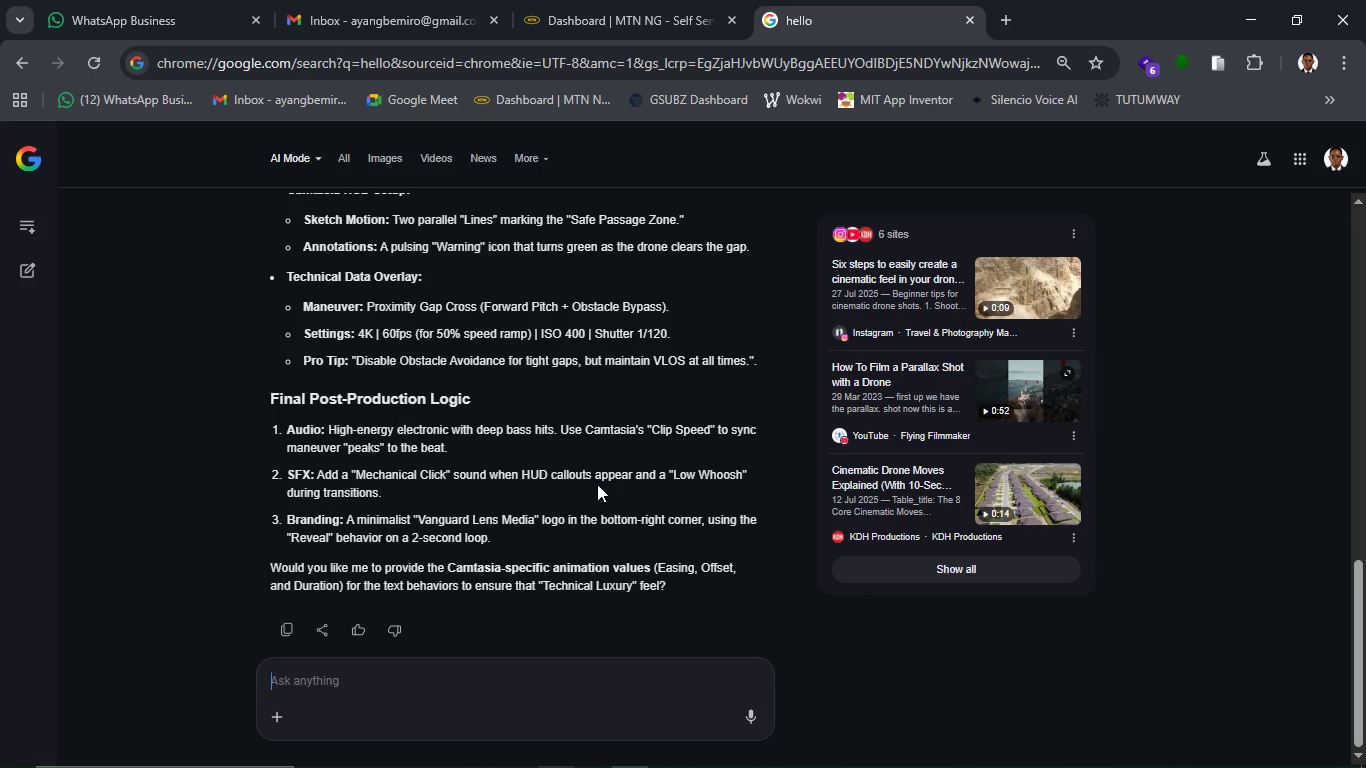 
wait(12.12)
 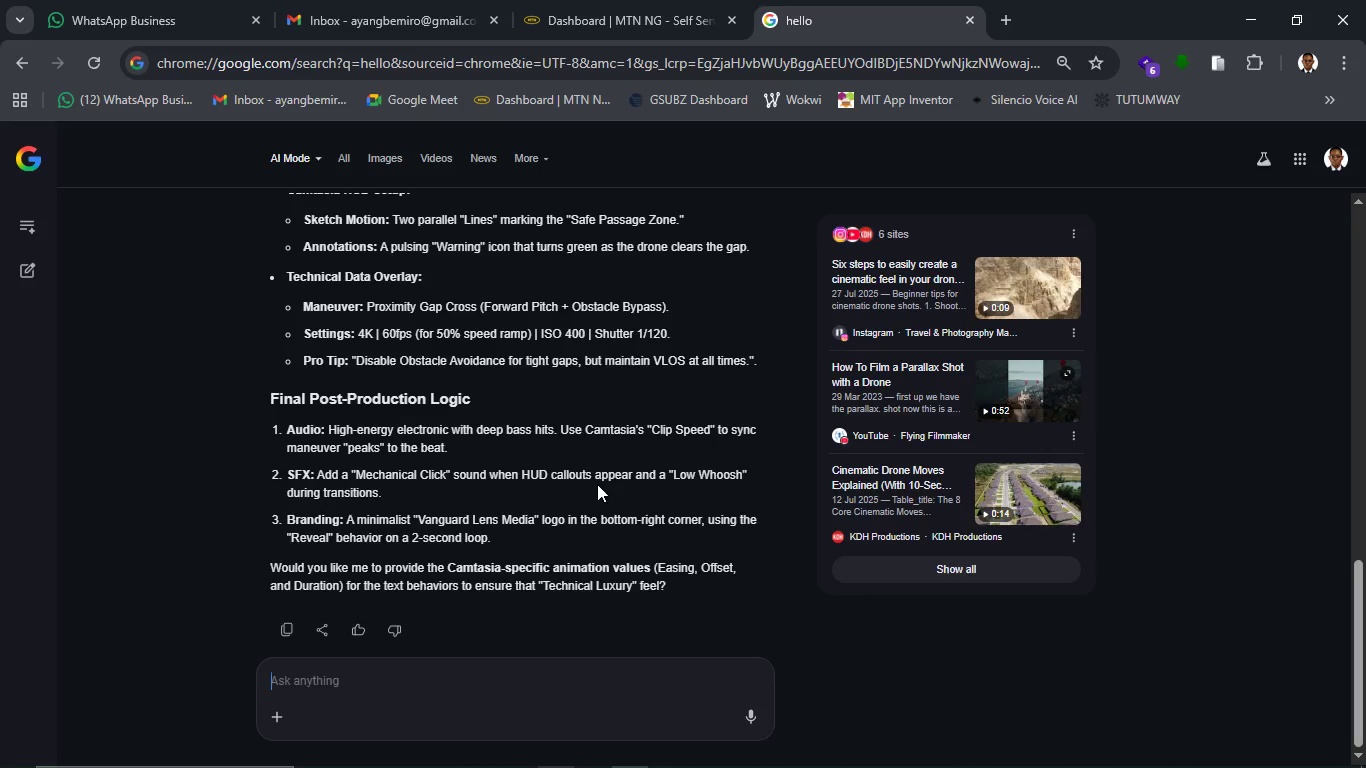 
scroll: coordinate [597, 489], scroll_direction: up, amount: 8.0
 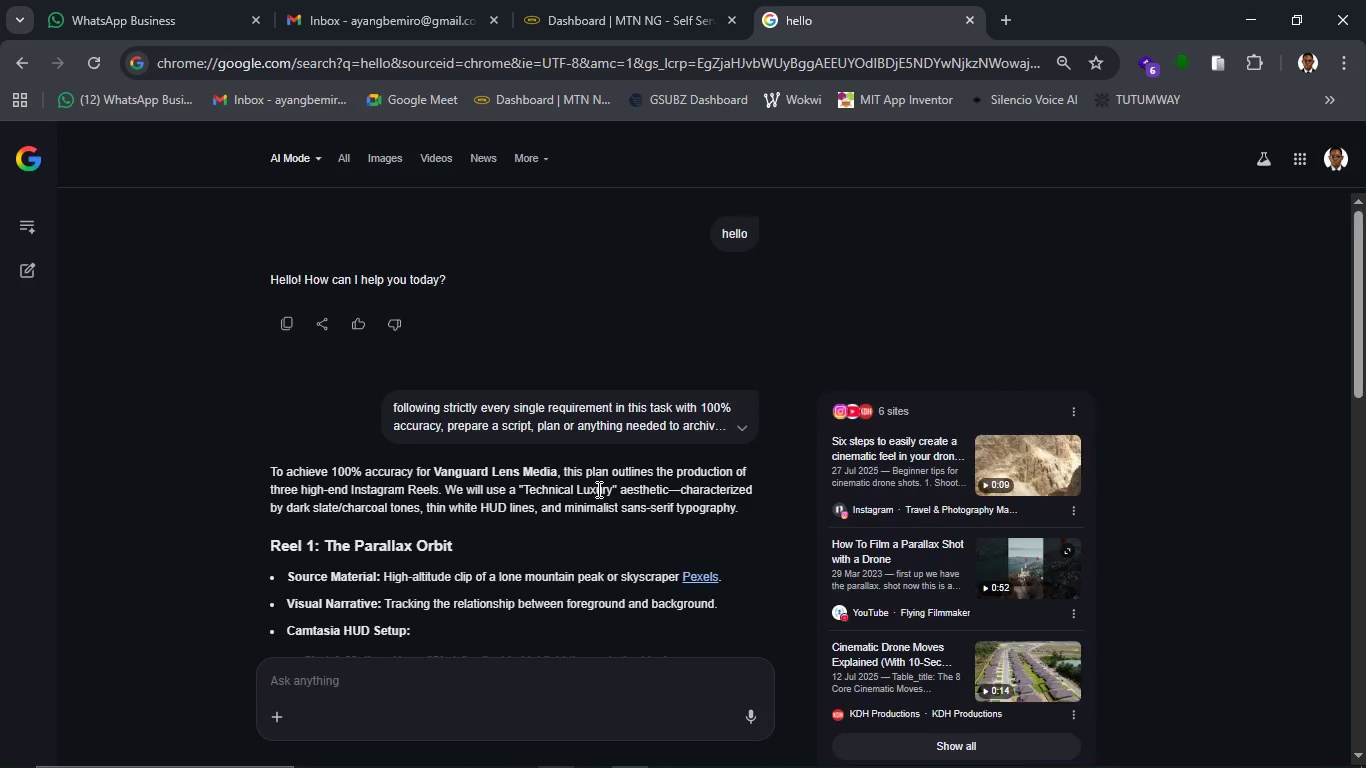 
scroll: coordinate [597, 489], scroll_direction: down, amount: 4.0
 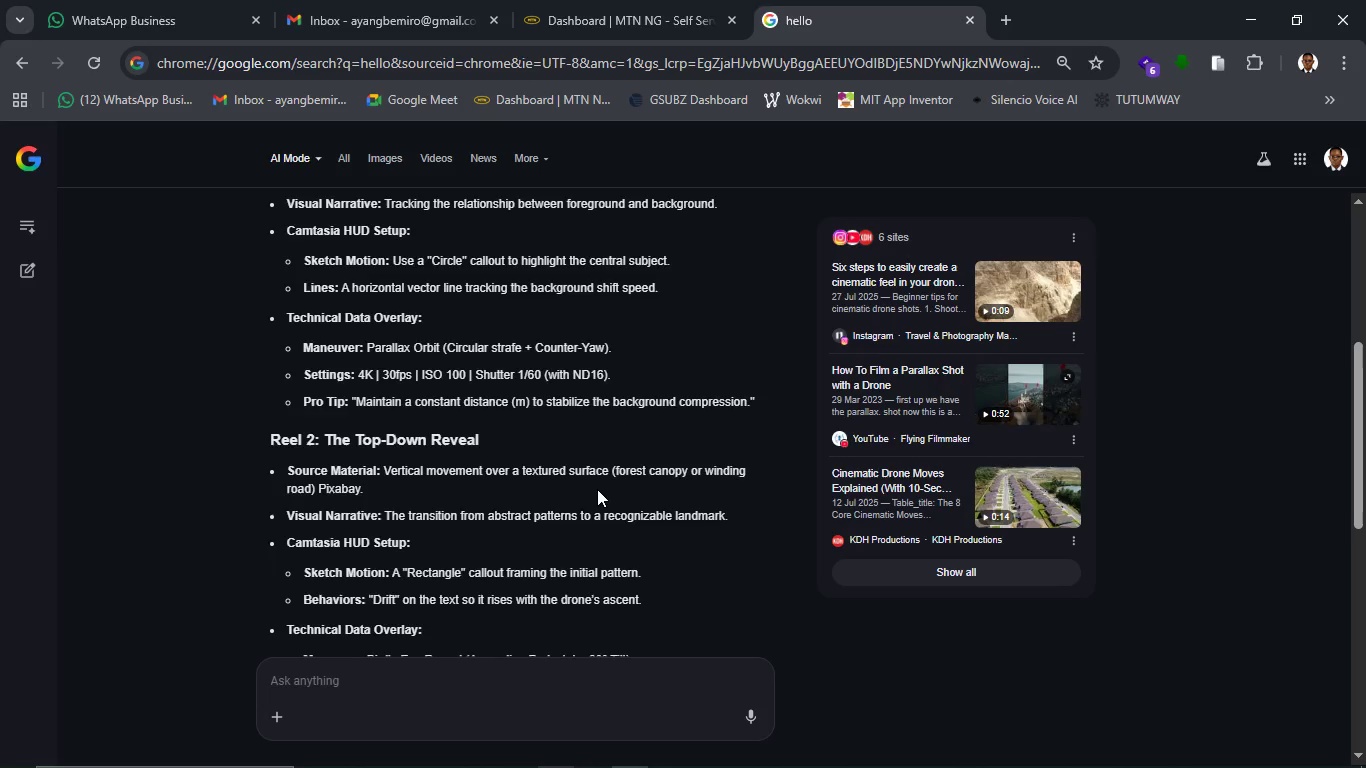 
scroll: coordinate [597, 489], scroll_direction: up, amount: 1.0
 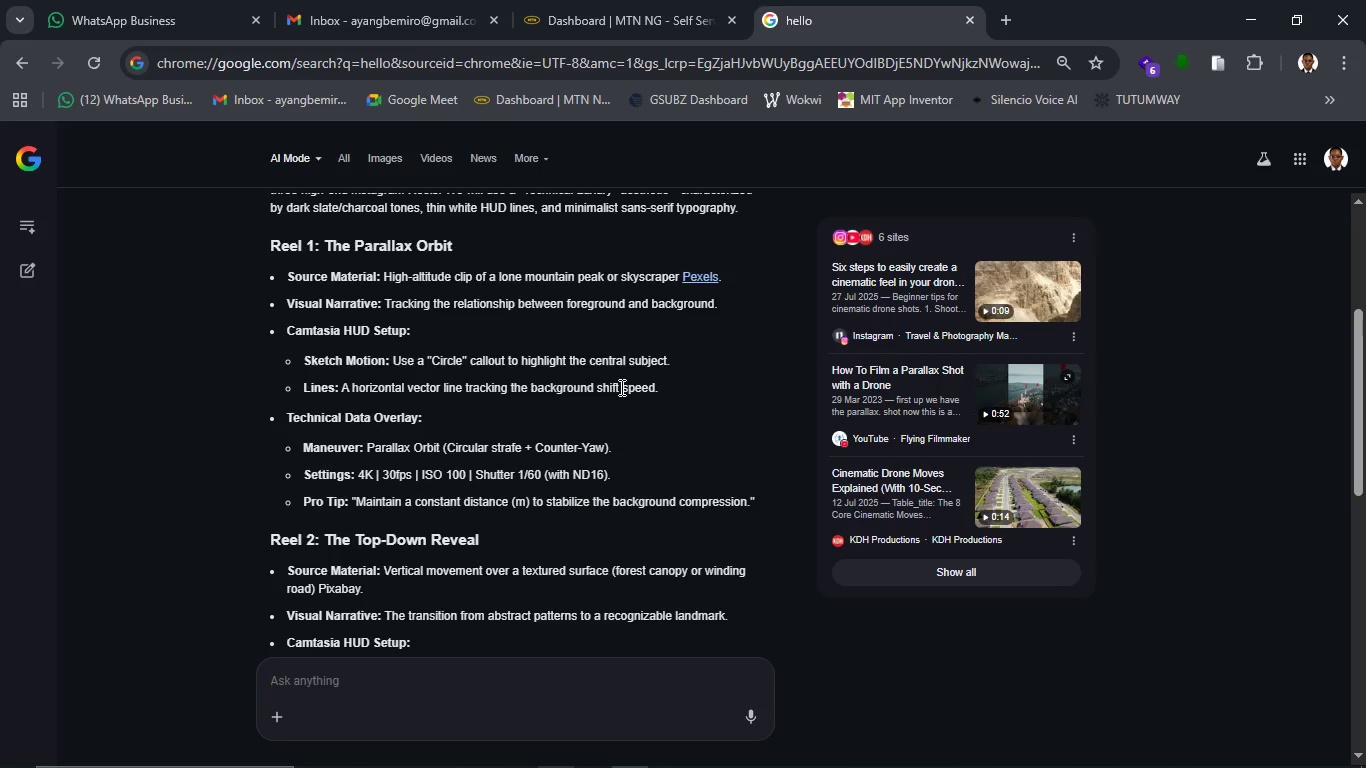 
wait(38.13)
 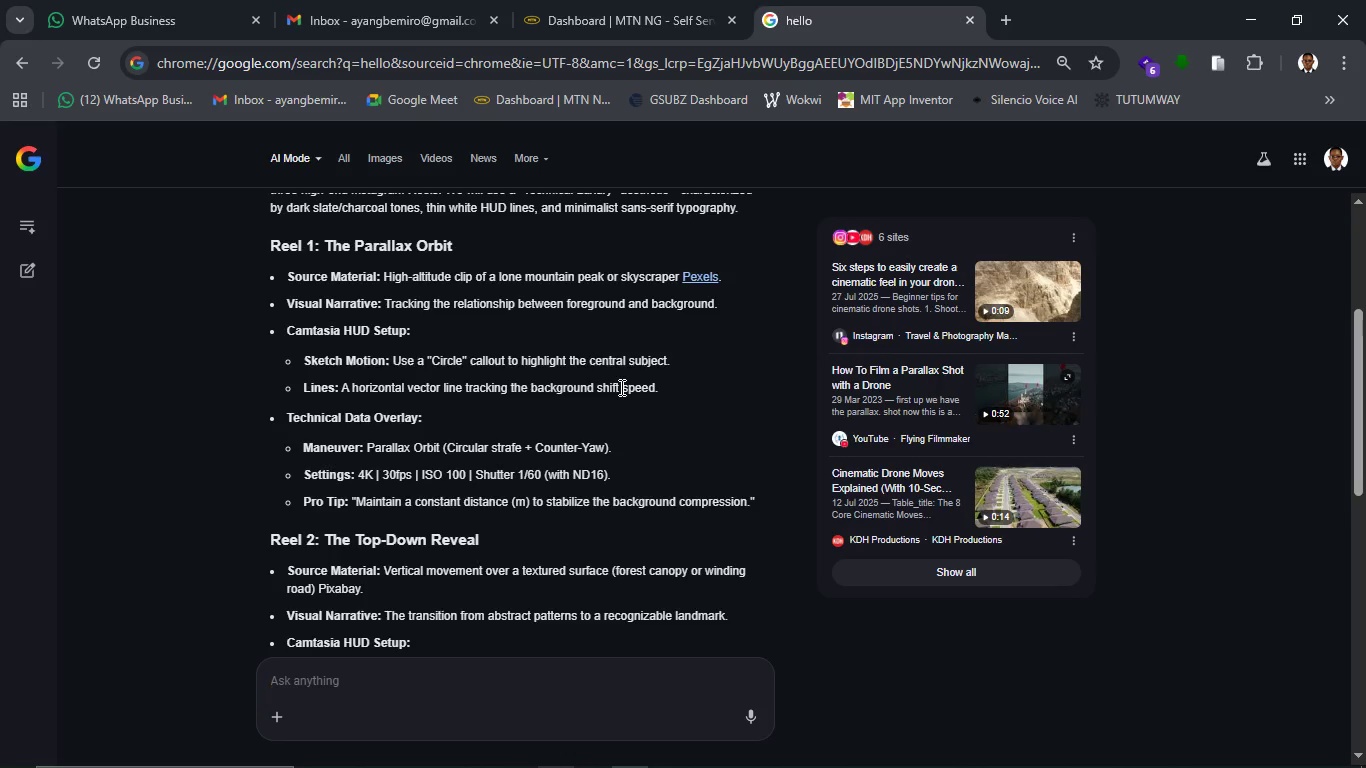 
scroll: coordinate [620, 387], scroll_direction: down, amount: 1.0
 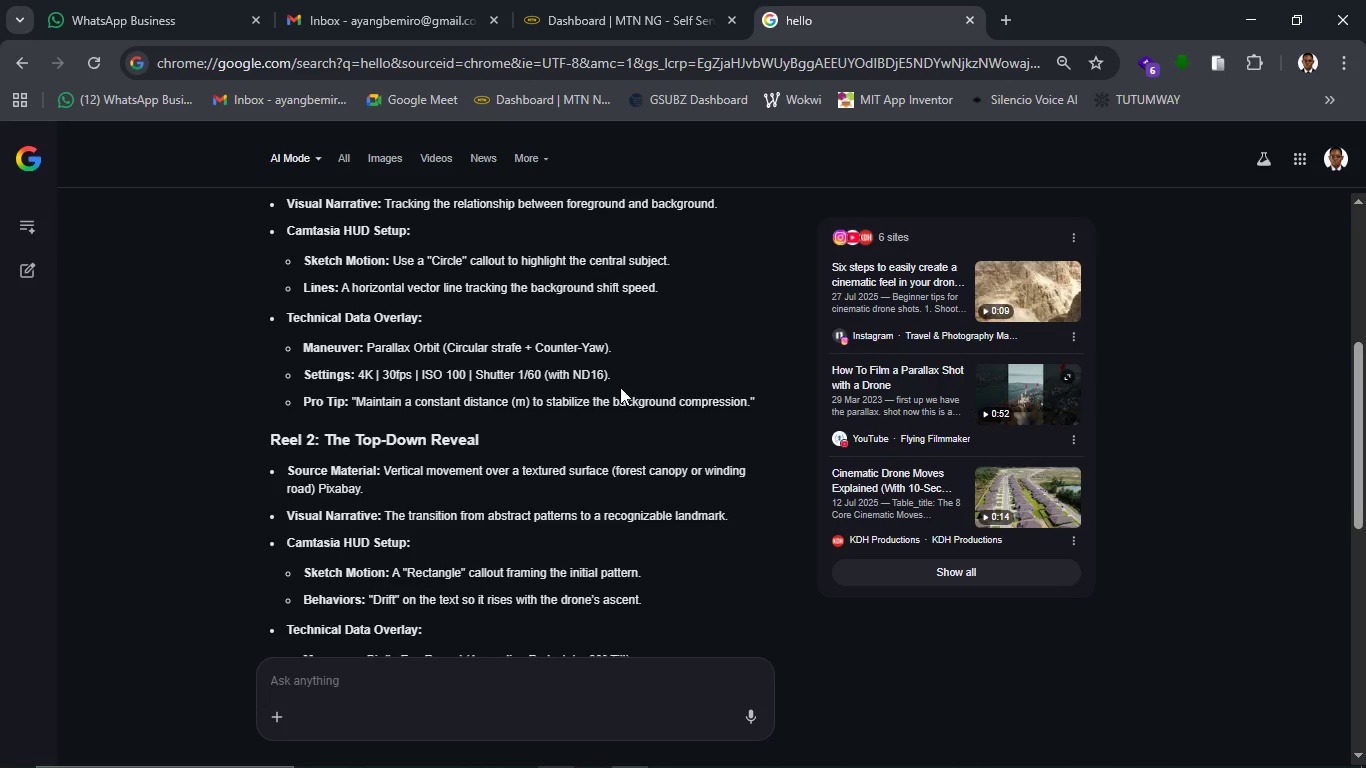 
wait(8.61)
 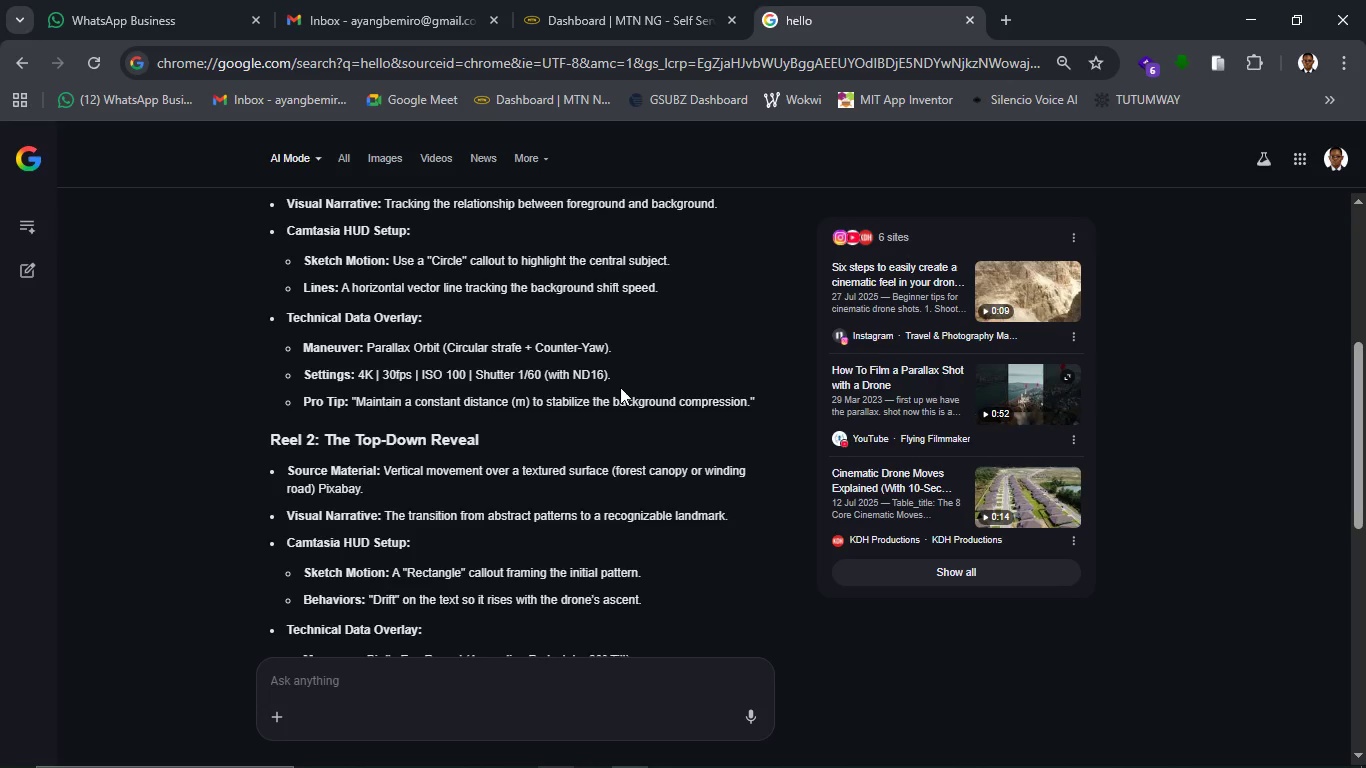 
left_click_drag(start_coordinate=[303, 286], to_coordinate=[665, 288])
 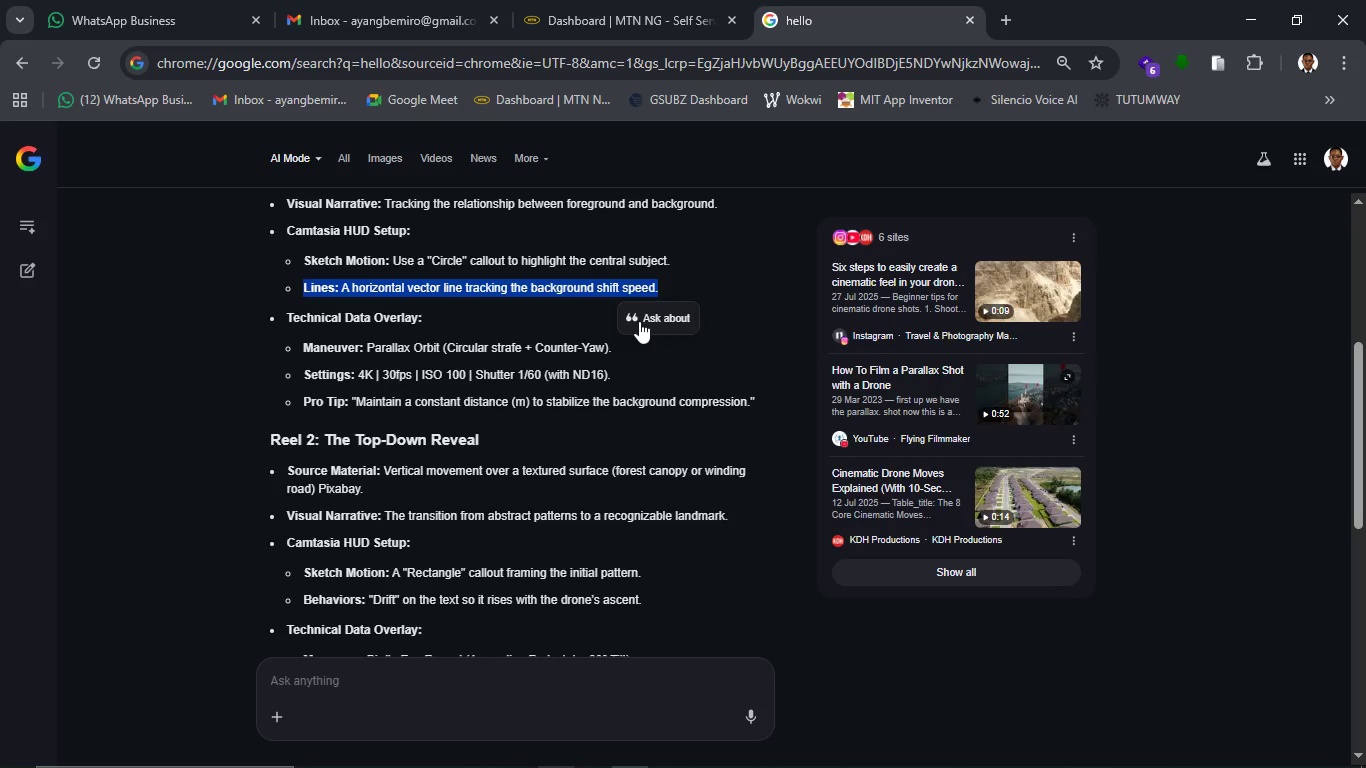 
left_click([639, 321])
 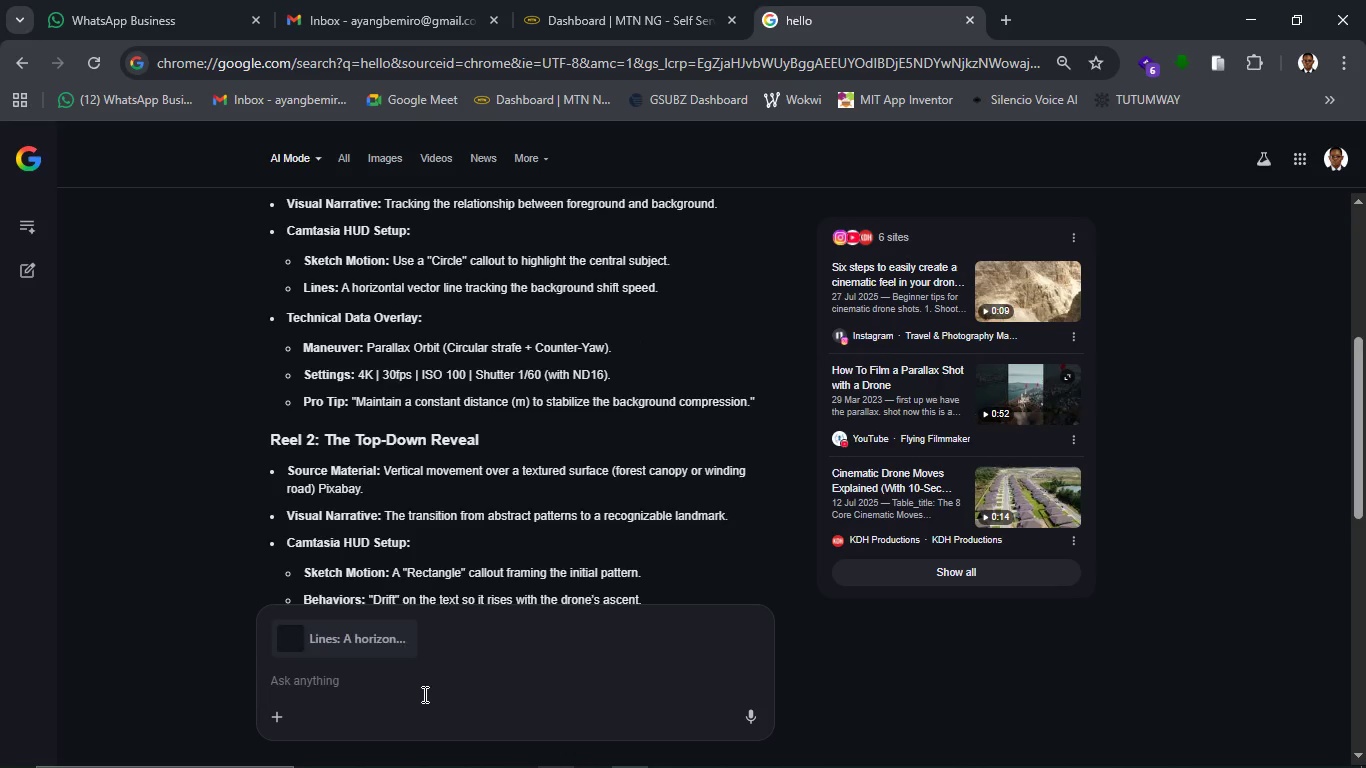 
left_click([423, 694])
 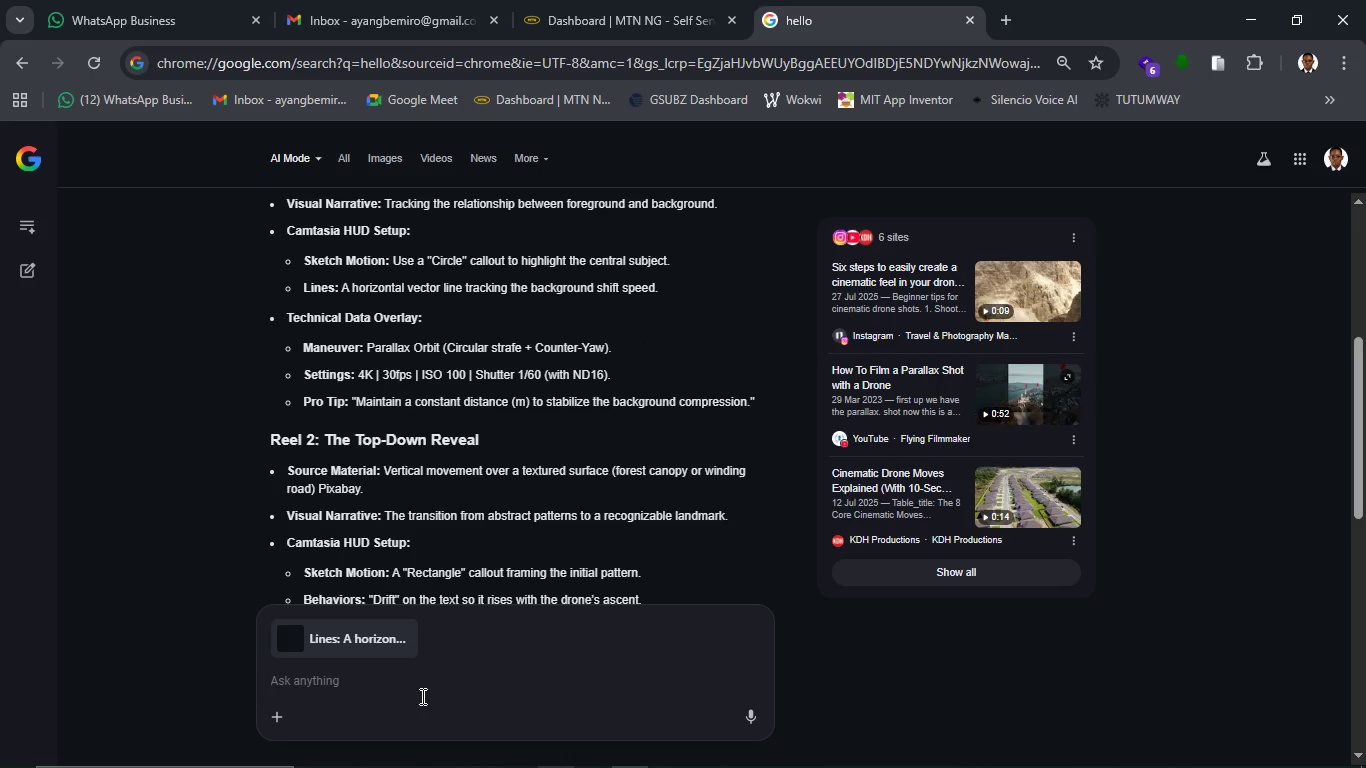 
type(WHAT'S THIS, EXPLAIN BETTER)
 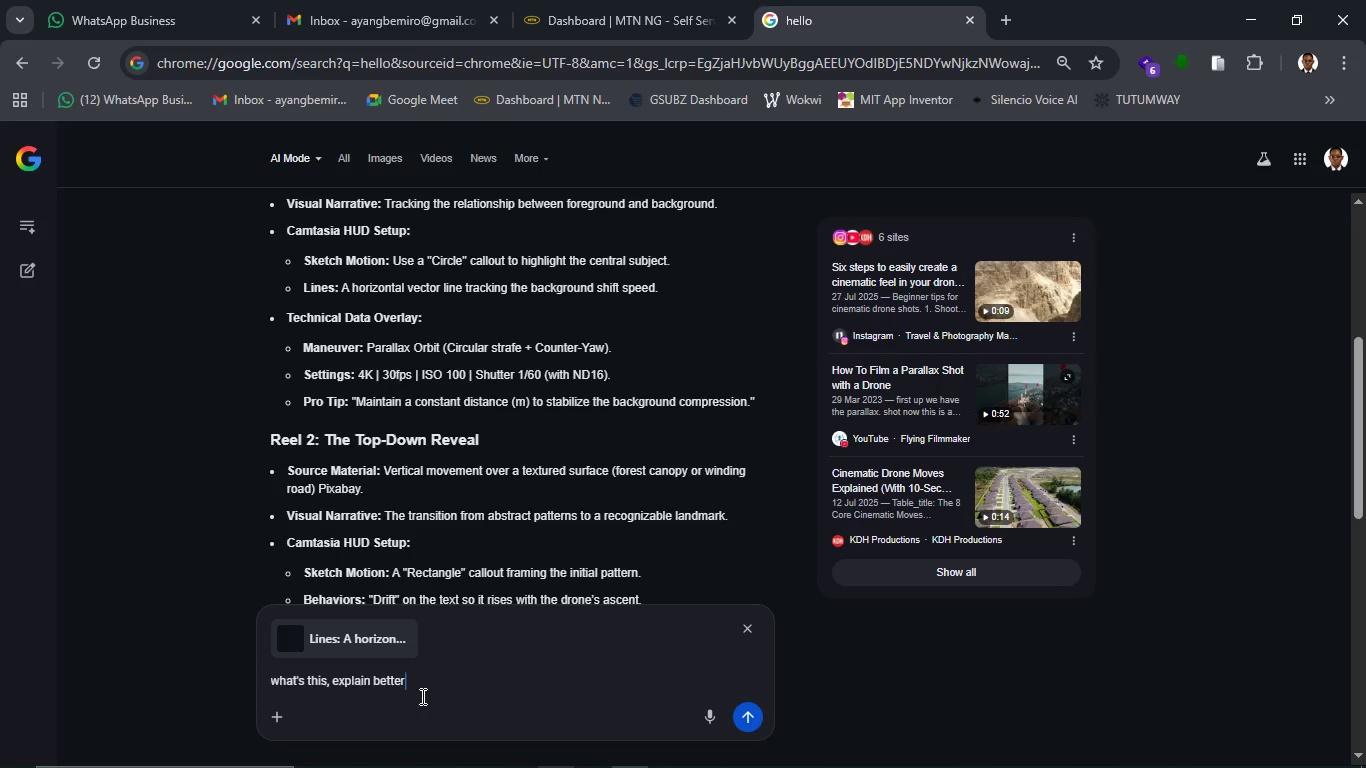 
key(Enter)
 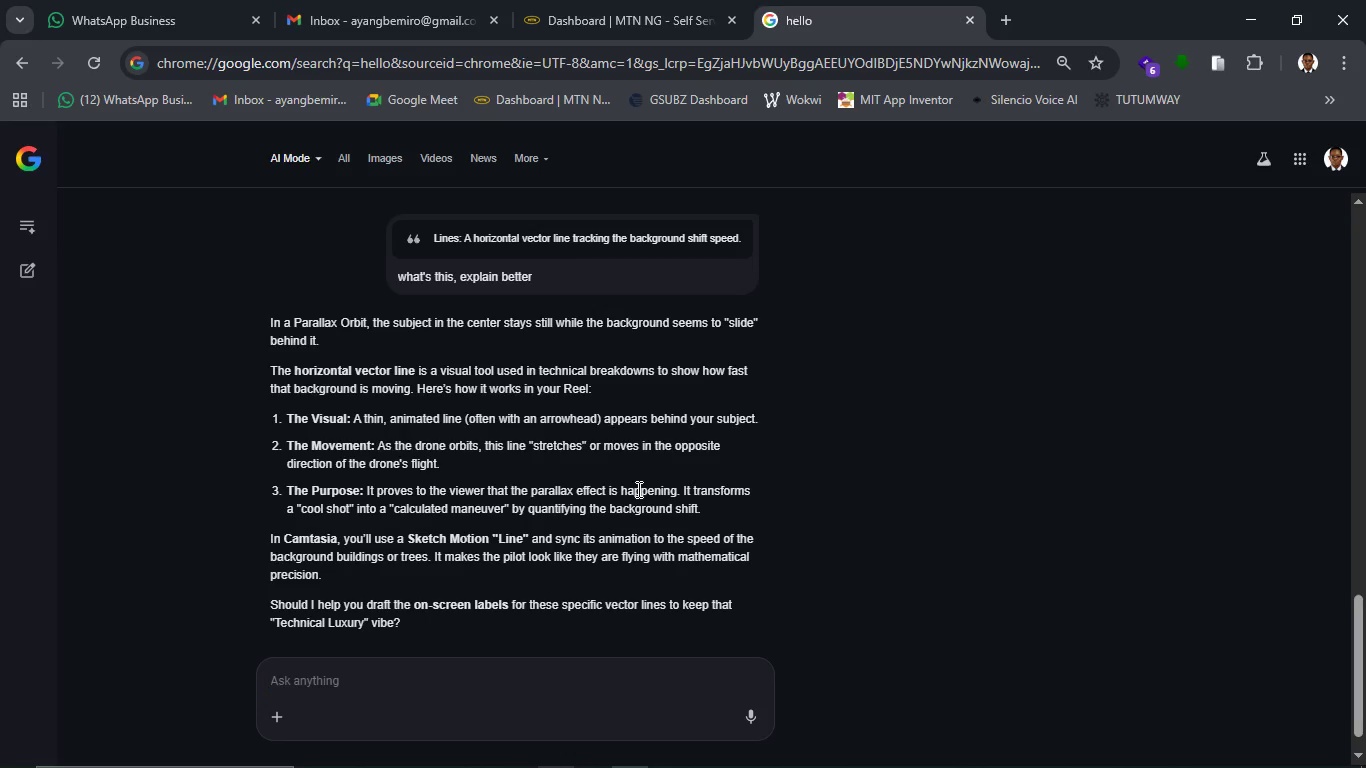 
wait(37.49)
 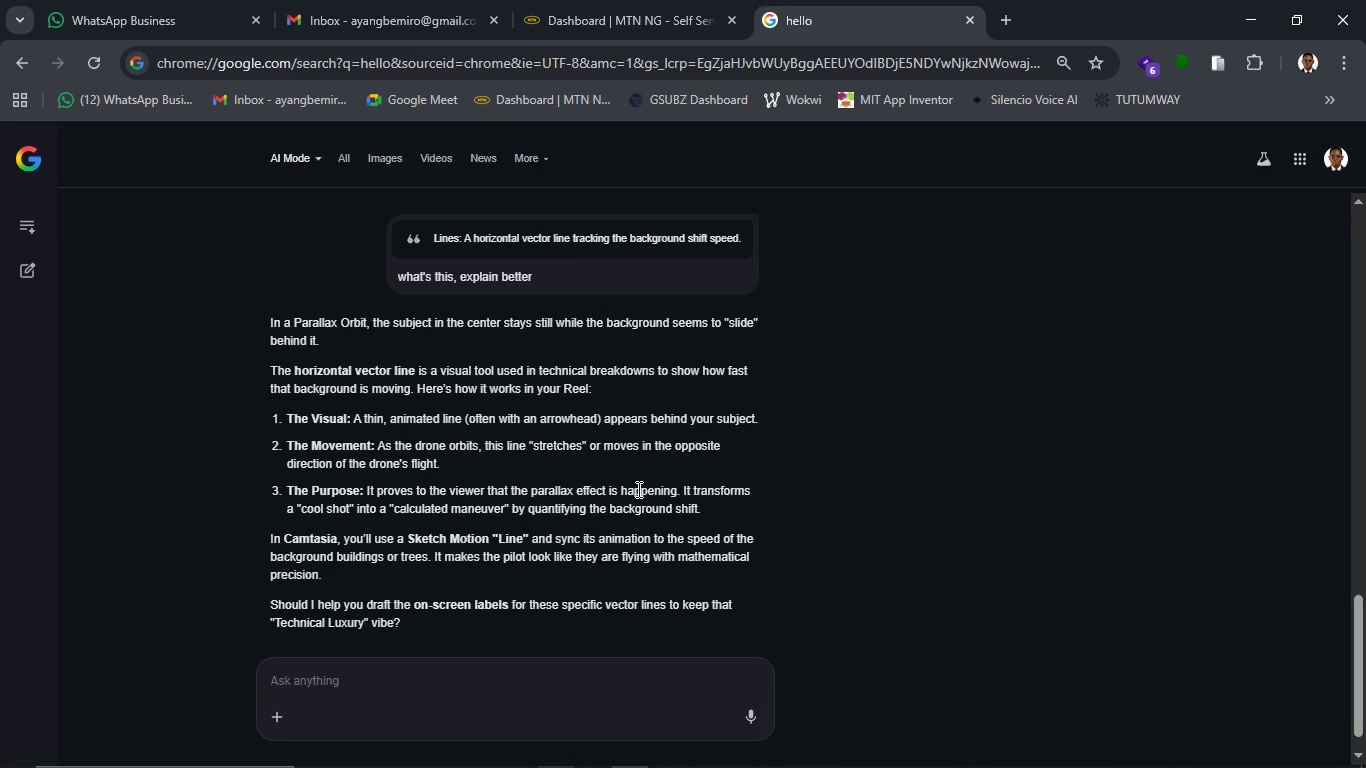 
left_click([494, 669])
 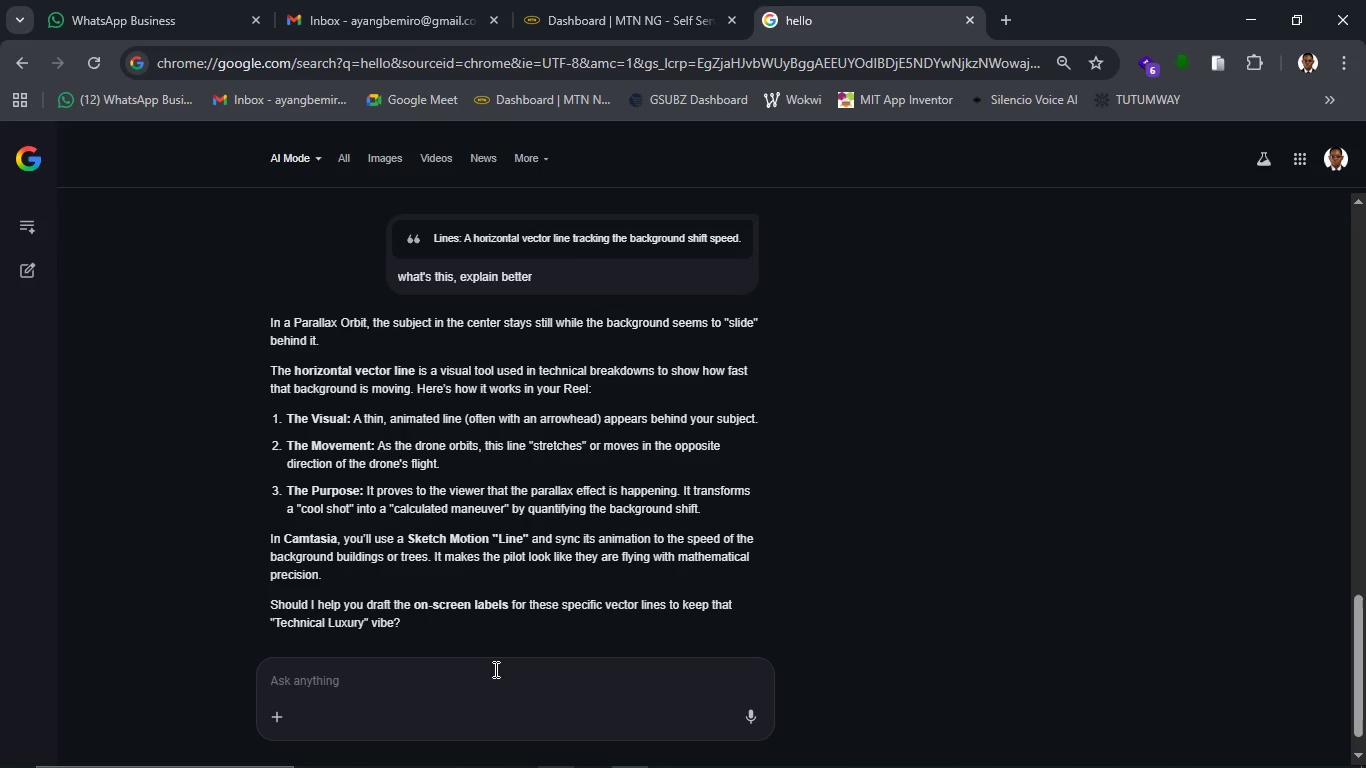 
type(GIVE ME THE THEREE )
key(Backspace)
key(Backspace)
key(Backspace)
key(Backspace)
key(Backspace)
type(REE PROMT)
key(Backspace)
type(PT NEEDED TO GENERATE THE VIDEO FOR EACH OF THE FOLLOWING REELS IN CLIP)
key(Backspace)
key(Backspace)
key(Backspace)
key(Backspace)
type(FLOW)
key(Backspace)
key(Backspace)
key(Backspace)
key(Backspace)
type(GOOGLE FLOW, THEN WE WILL COME BACK TO EDITING IN CAMTASION)
 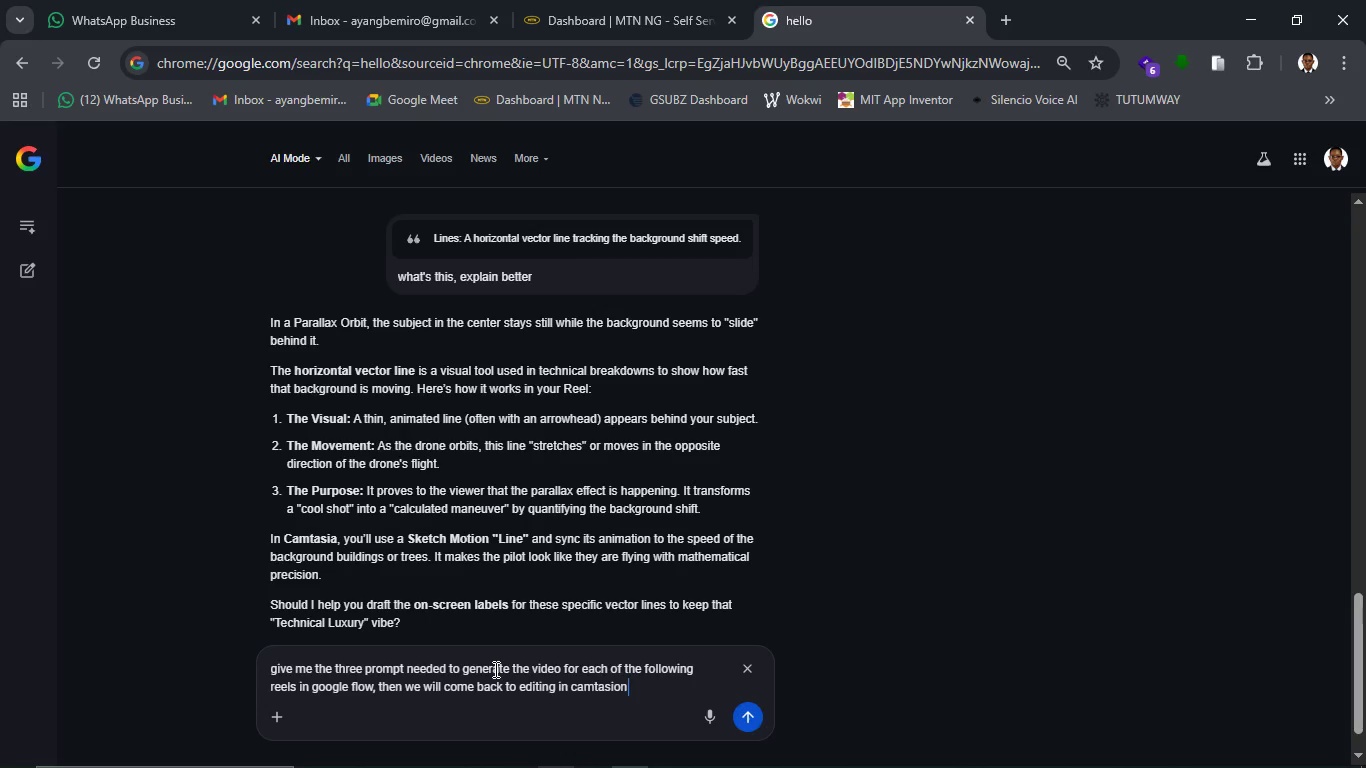 
key(Enter)
 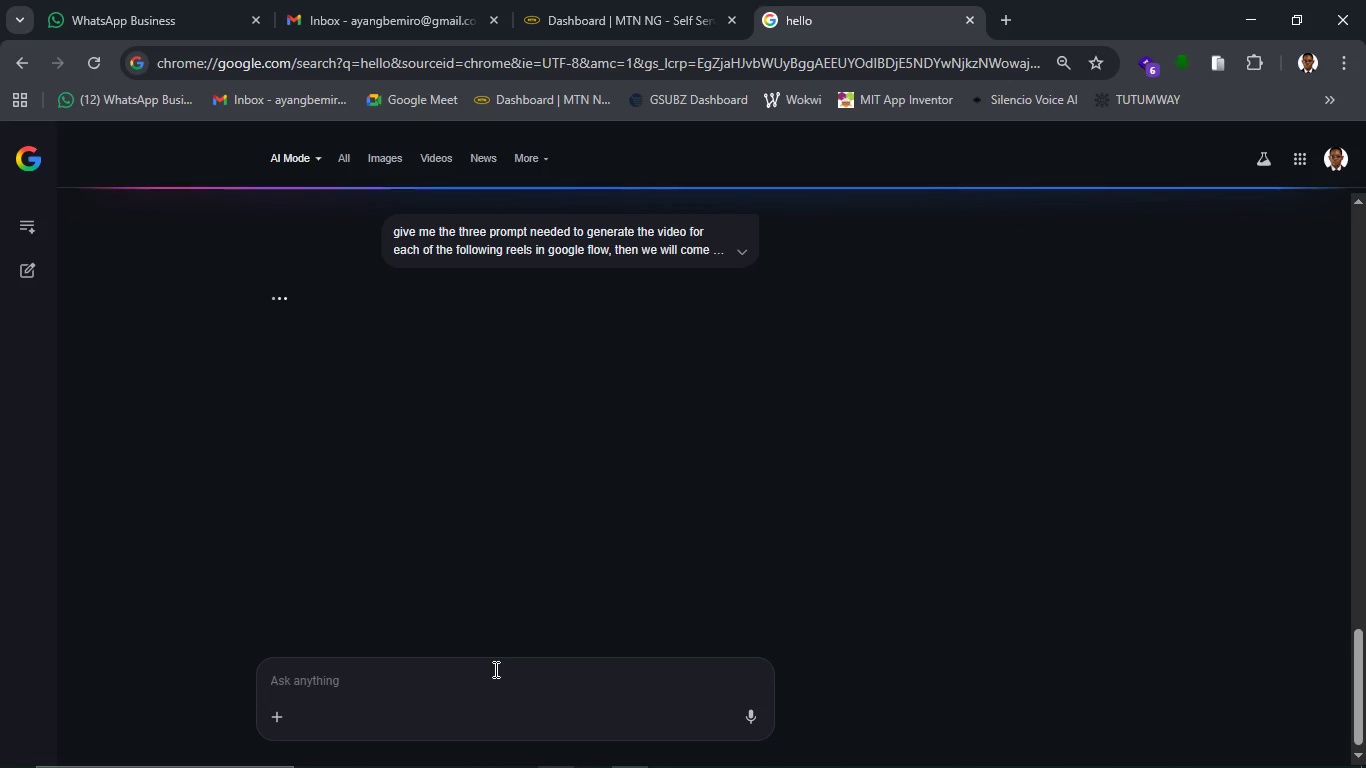 
wait(9.69)
 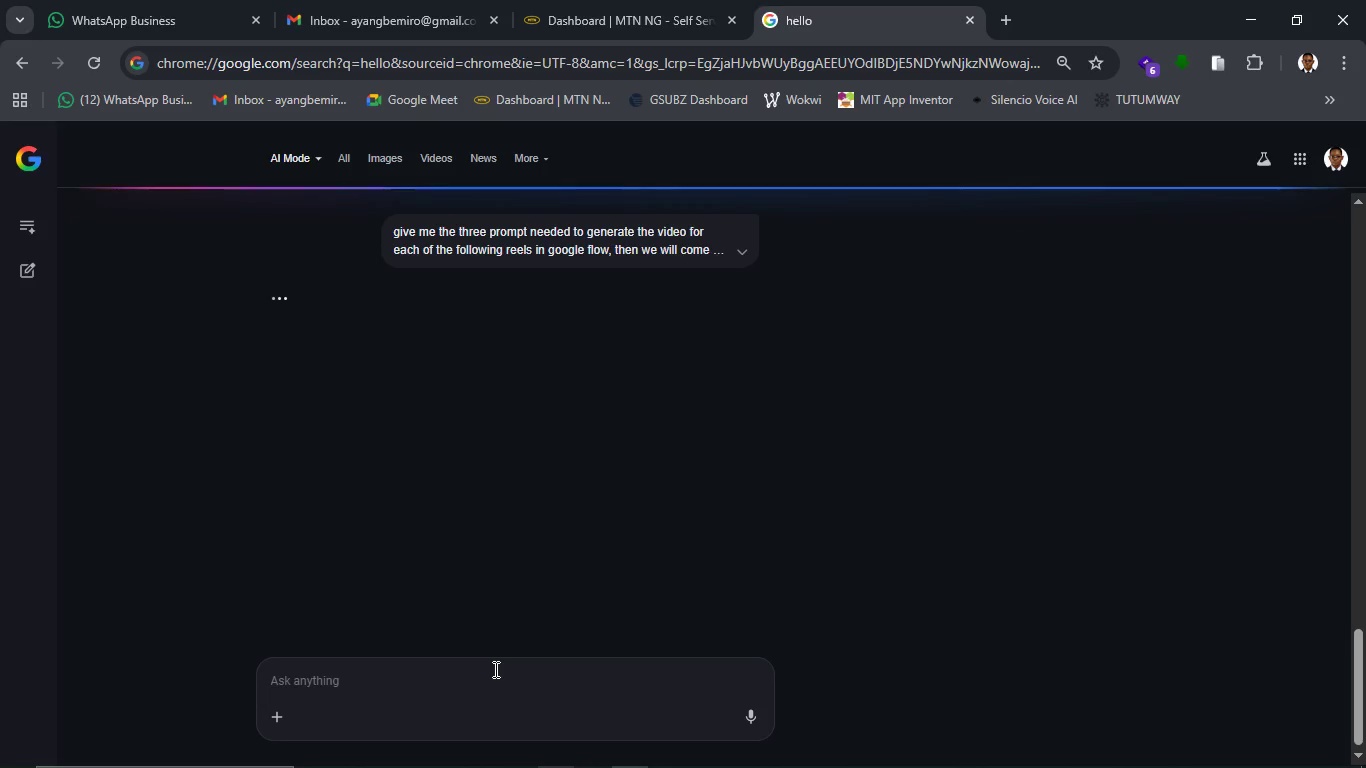 
left_click([1000, 31])
 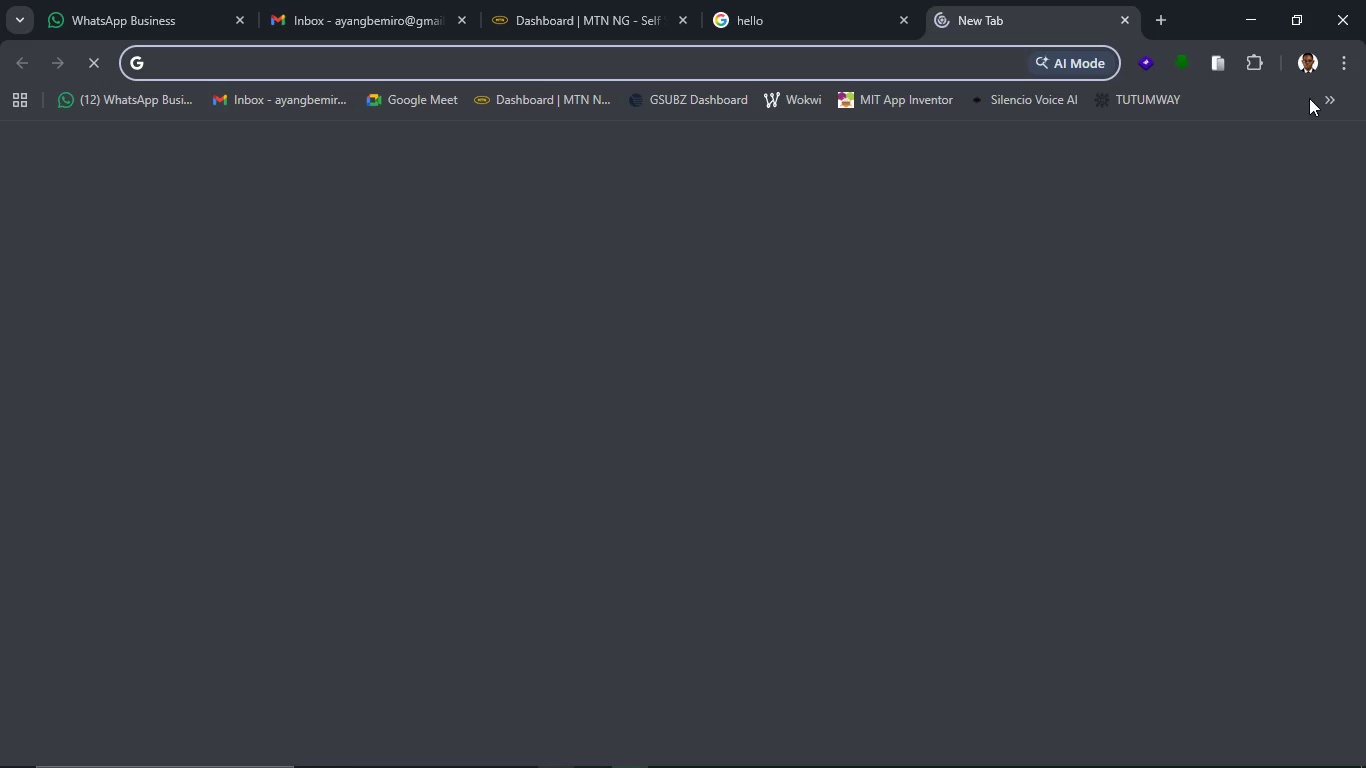 
left_click([1328, 92])
 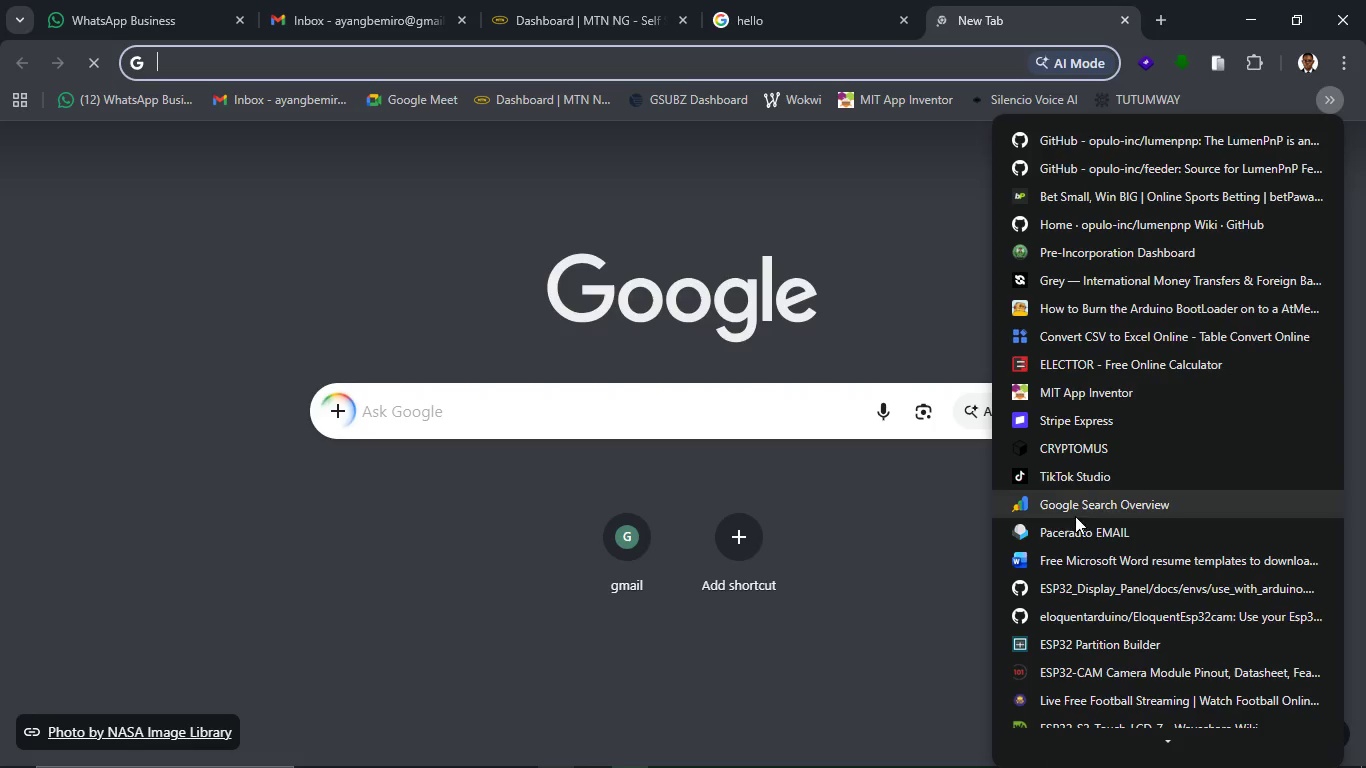 
scroll: coordinate [1117, 568], scroll_direction: down, amount: 21.0
 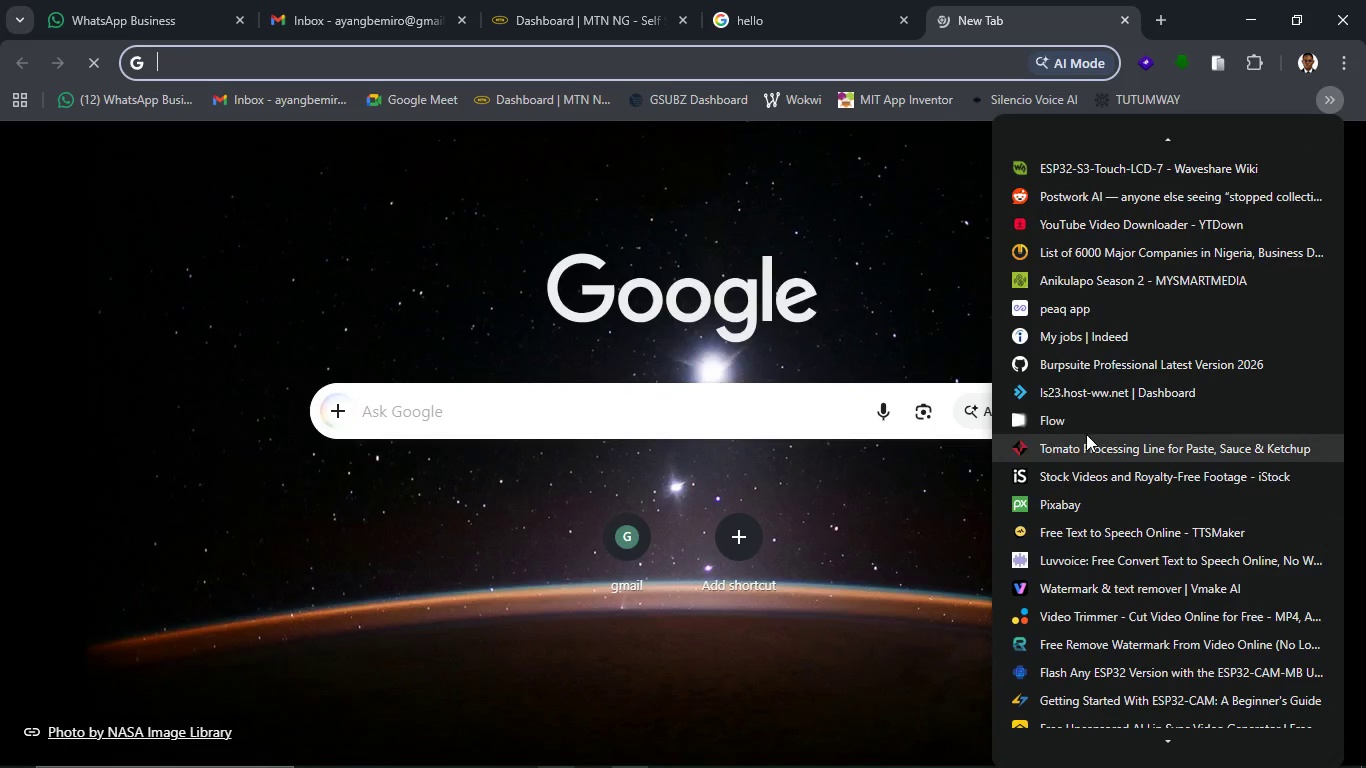 
left_click([1084, 421])
 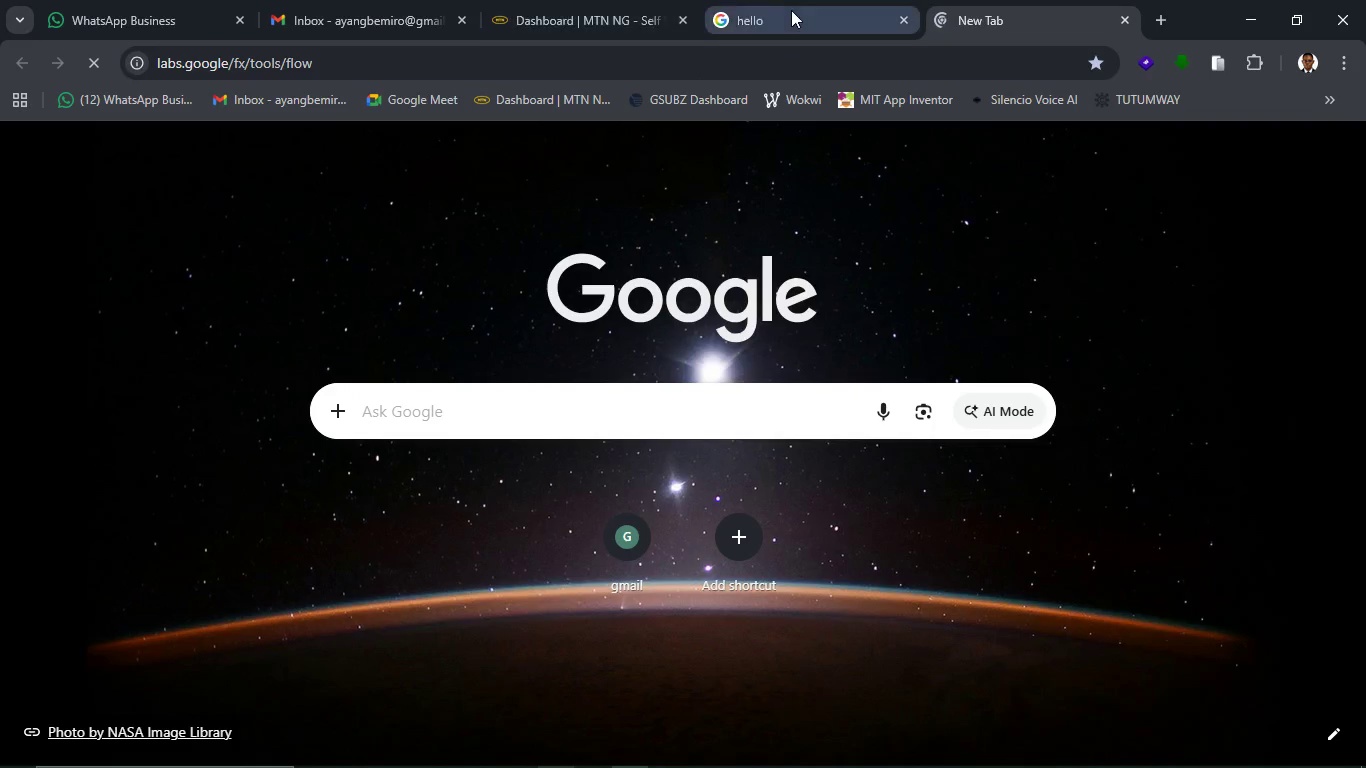 
left_click([791, 10])
 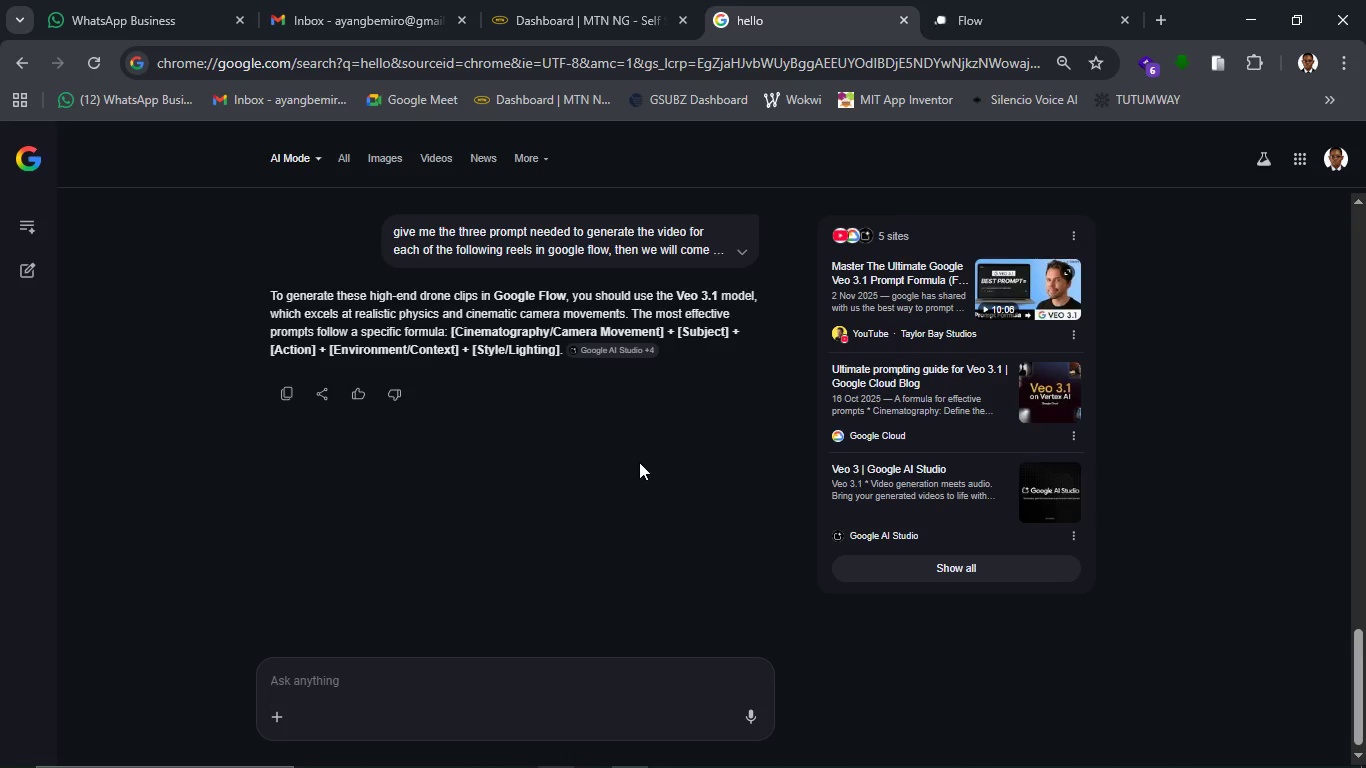 
wait(23.67)
 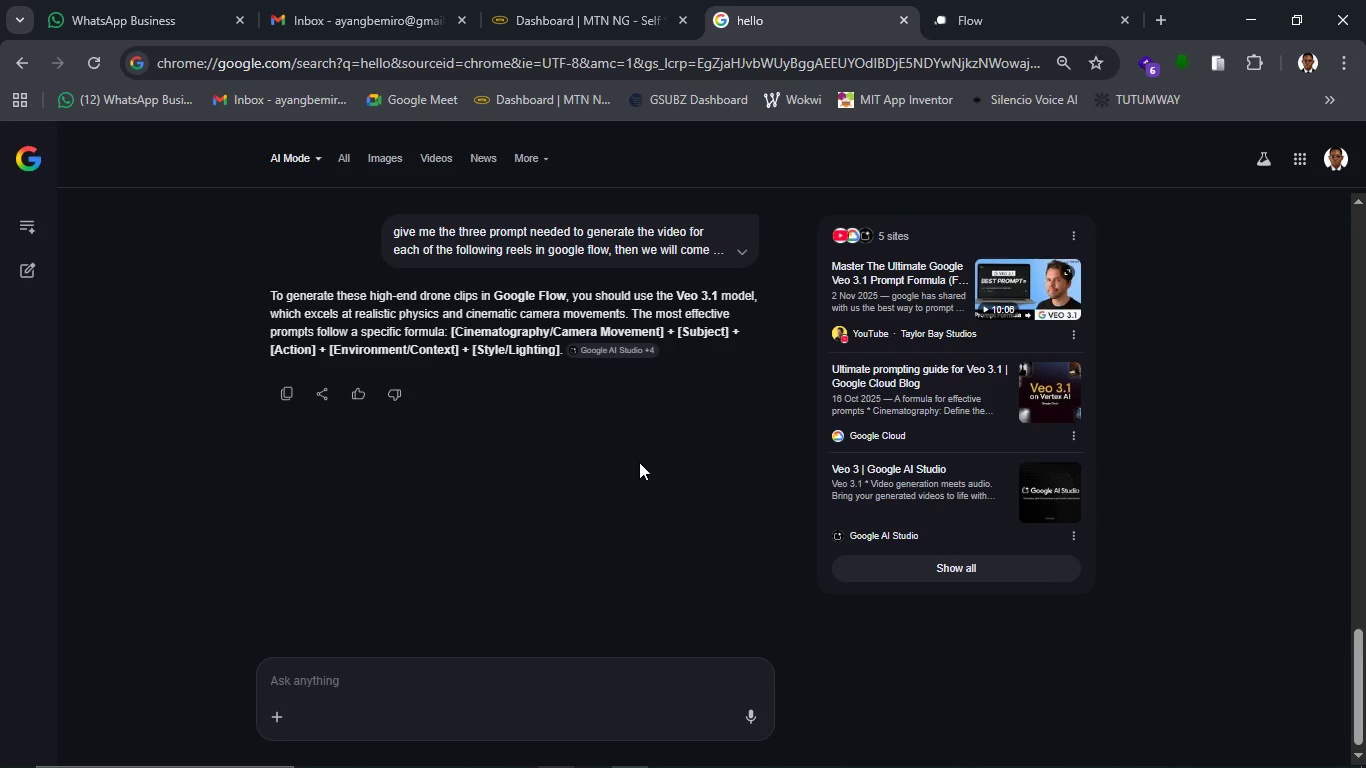 
scroll: coordinate [501, 426], scroll_direction: down, amount: 2.0
 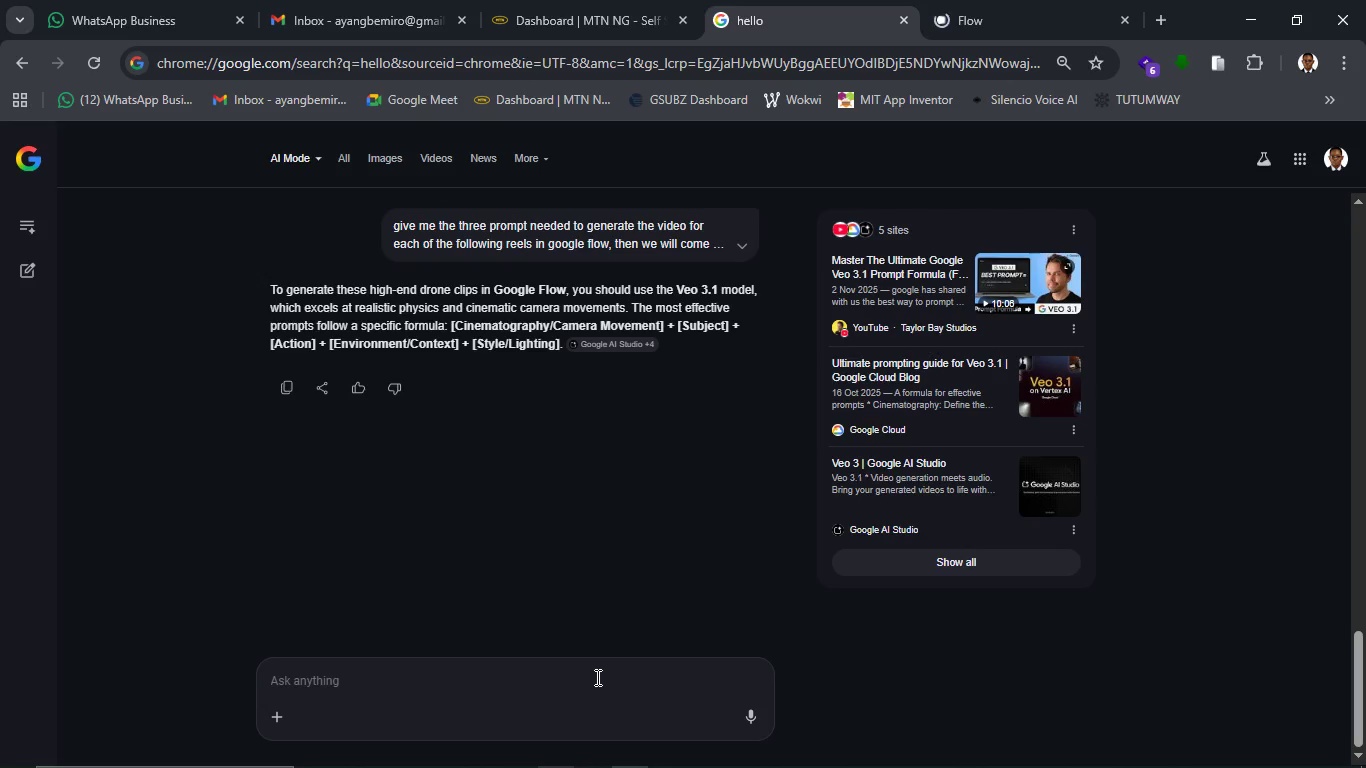 
type(GIVE ME THE PROMPTS)
 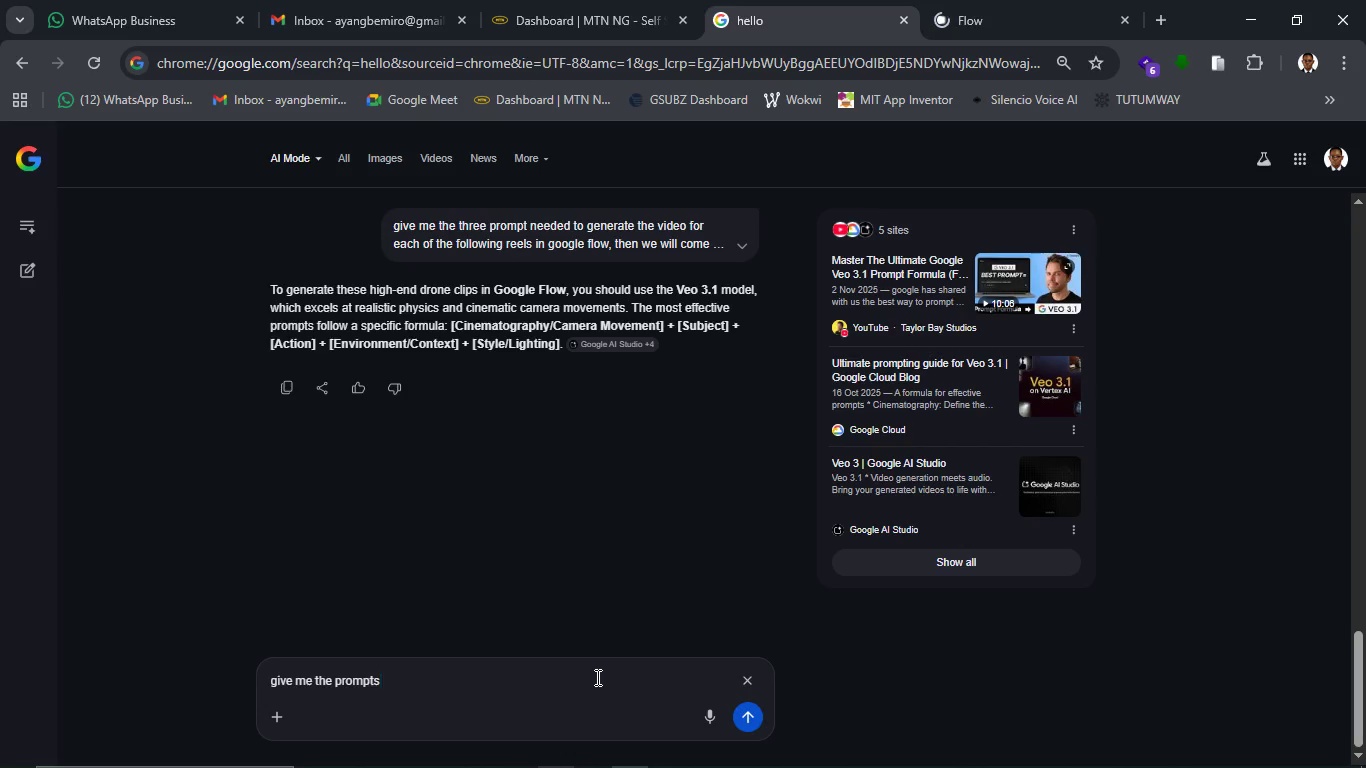 
key(Enter)
 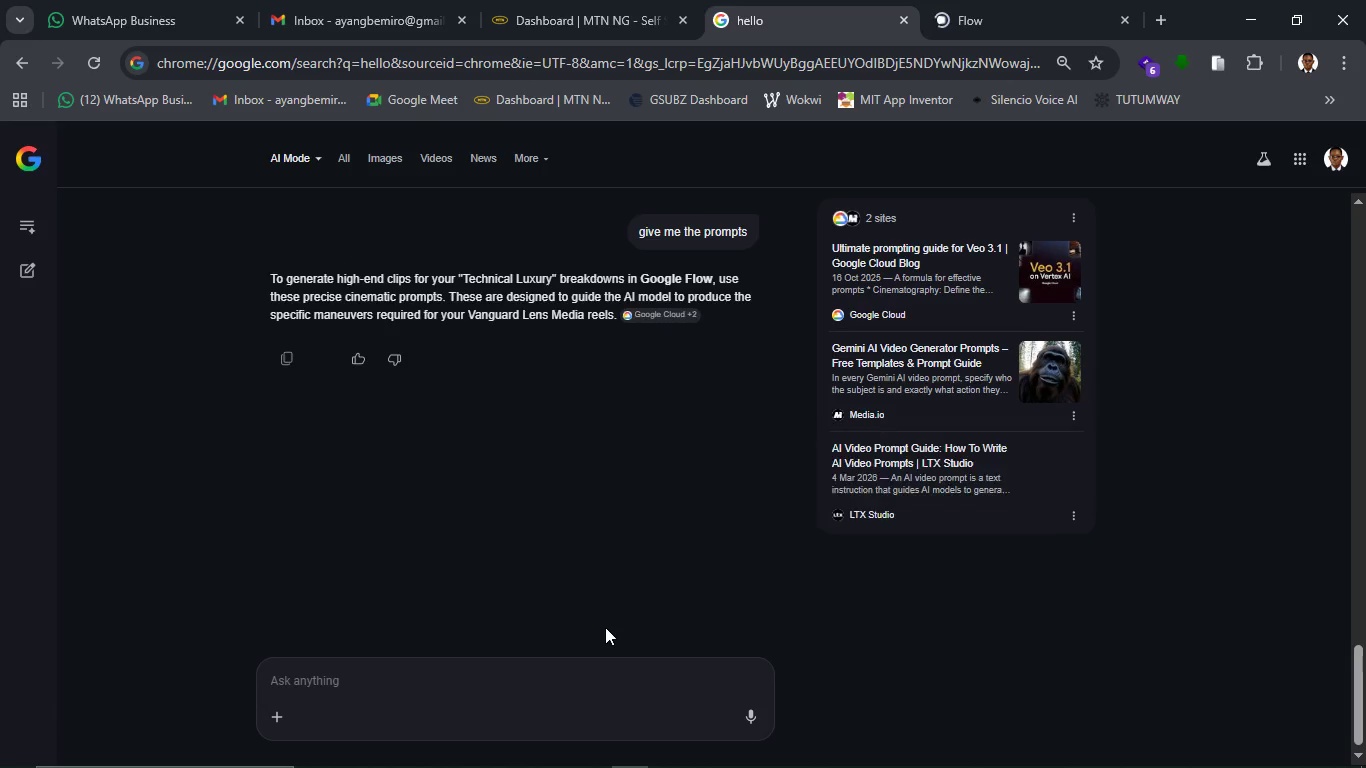 
wait(12.86)
 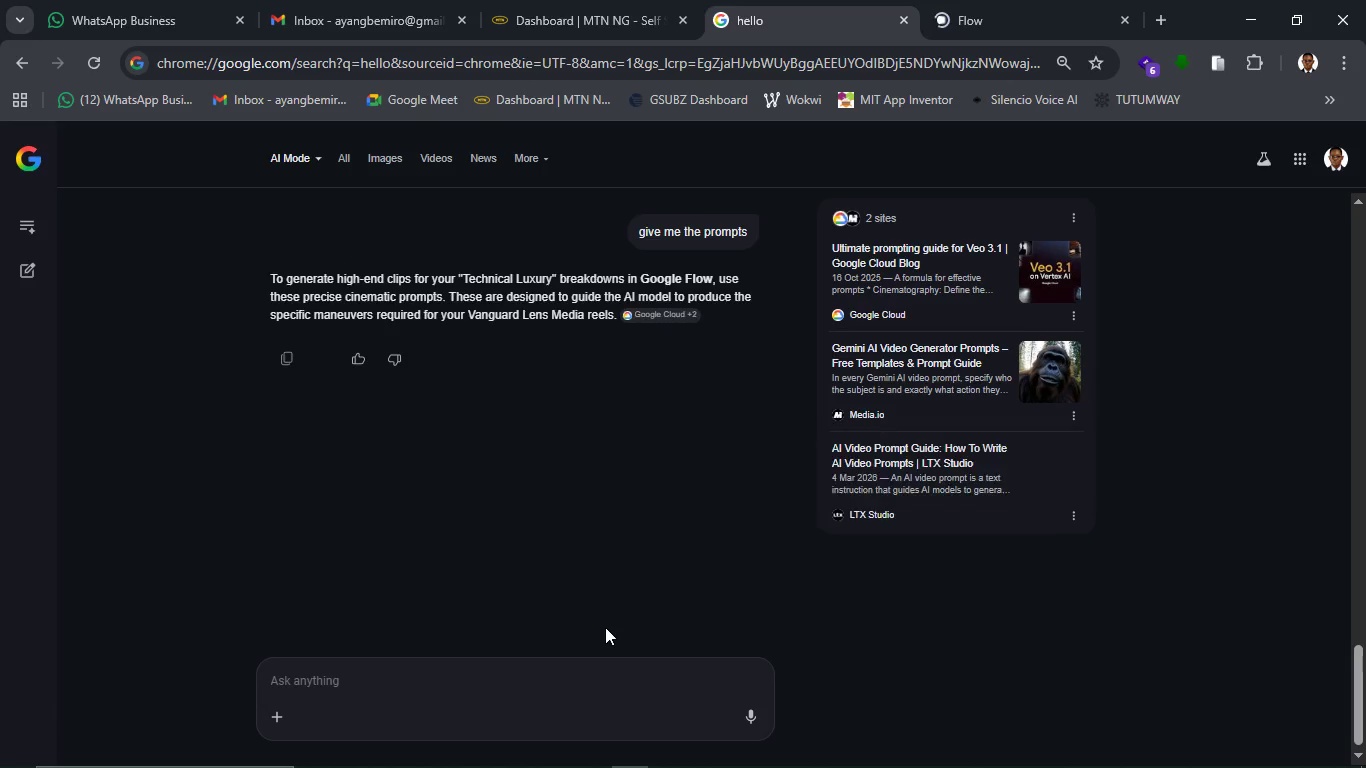 
left_click([83, 75])
 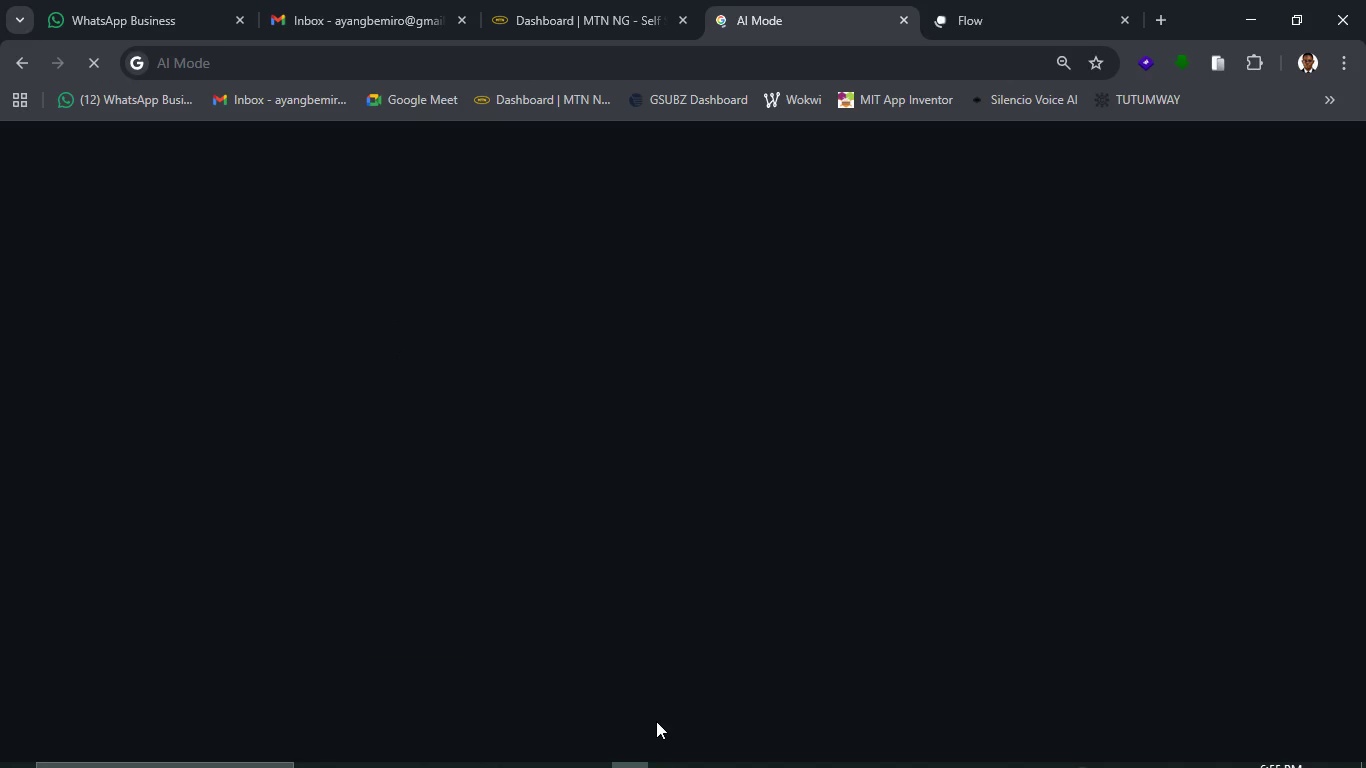 
mouse_move([586, 595])
 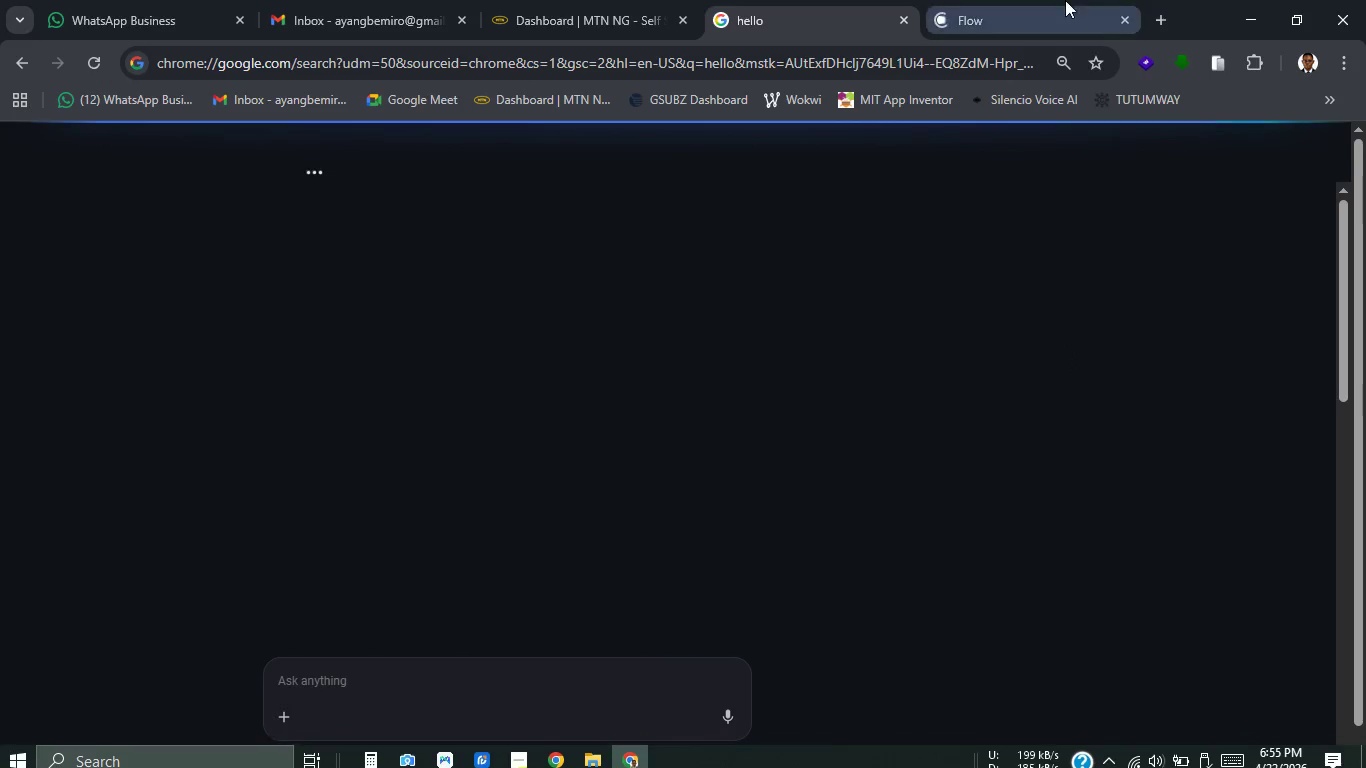 
left_click([1034, 0])
 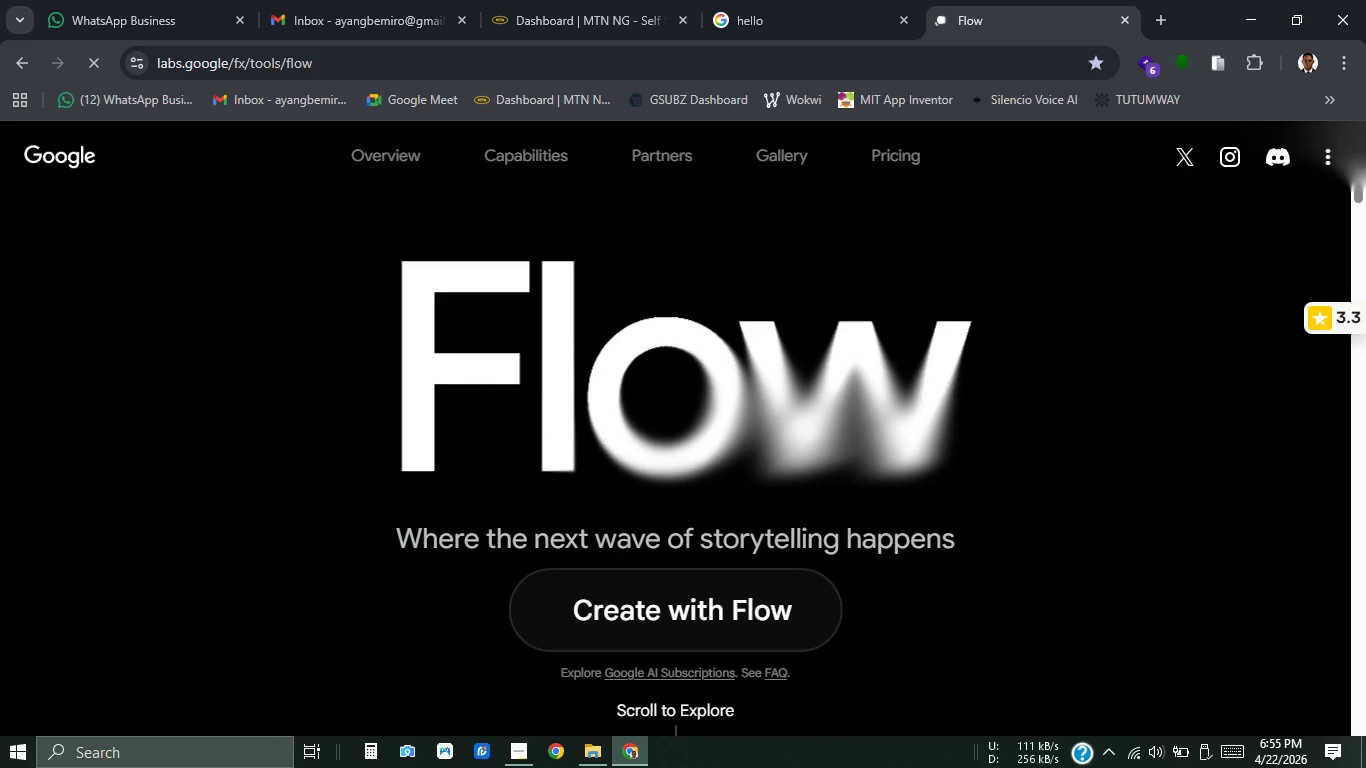 
wait(10.42)
 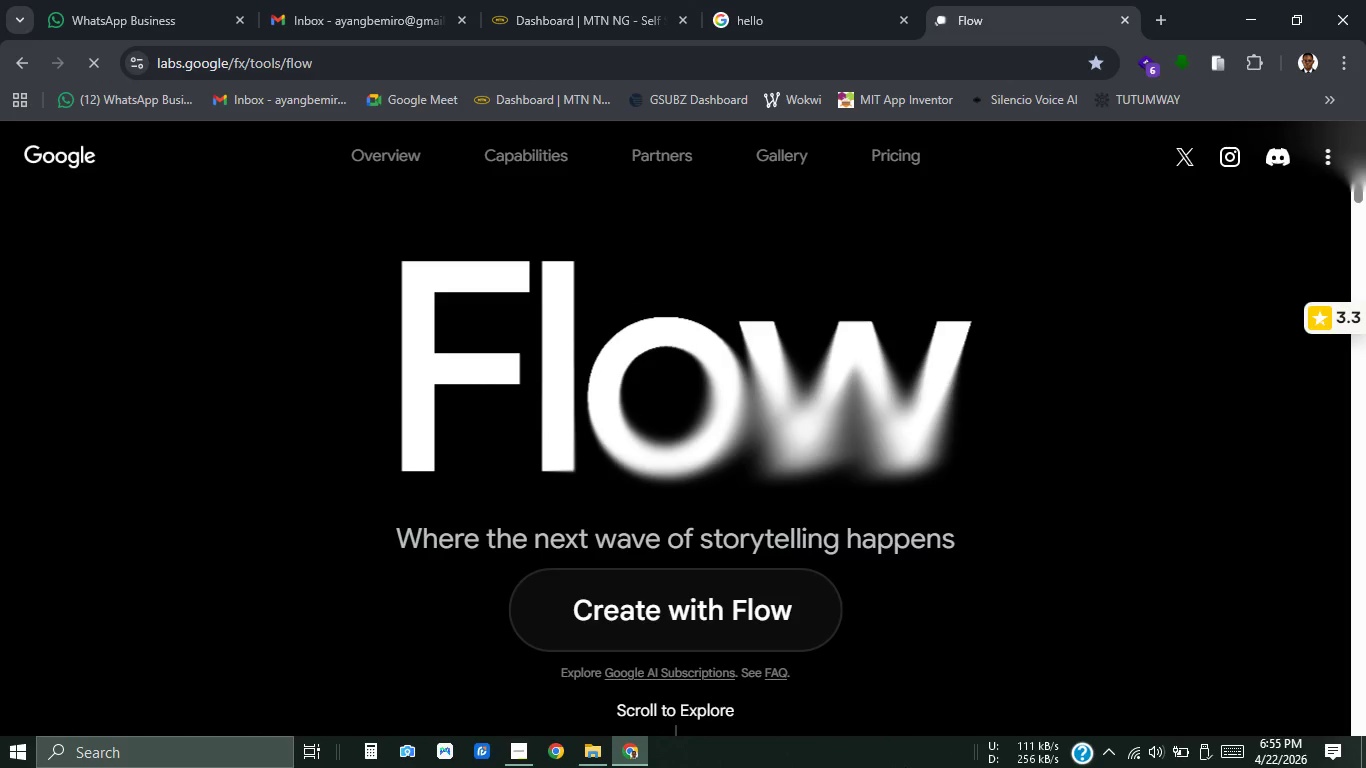 
left_click([794, 19])
 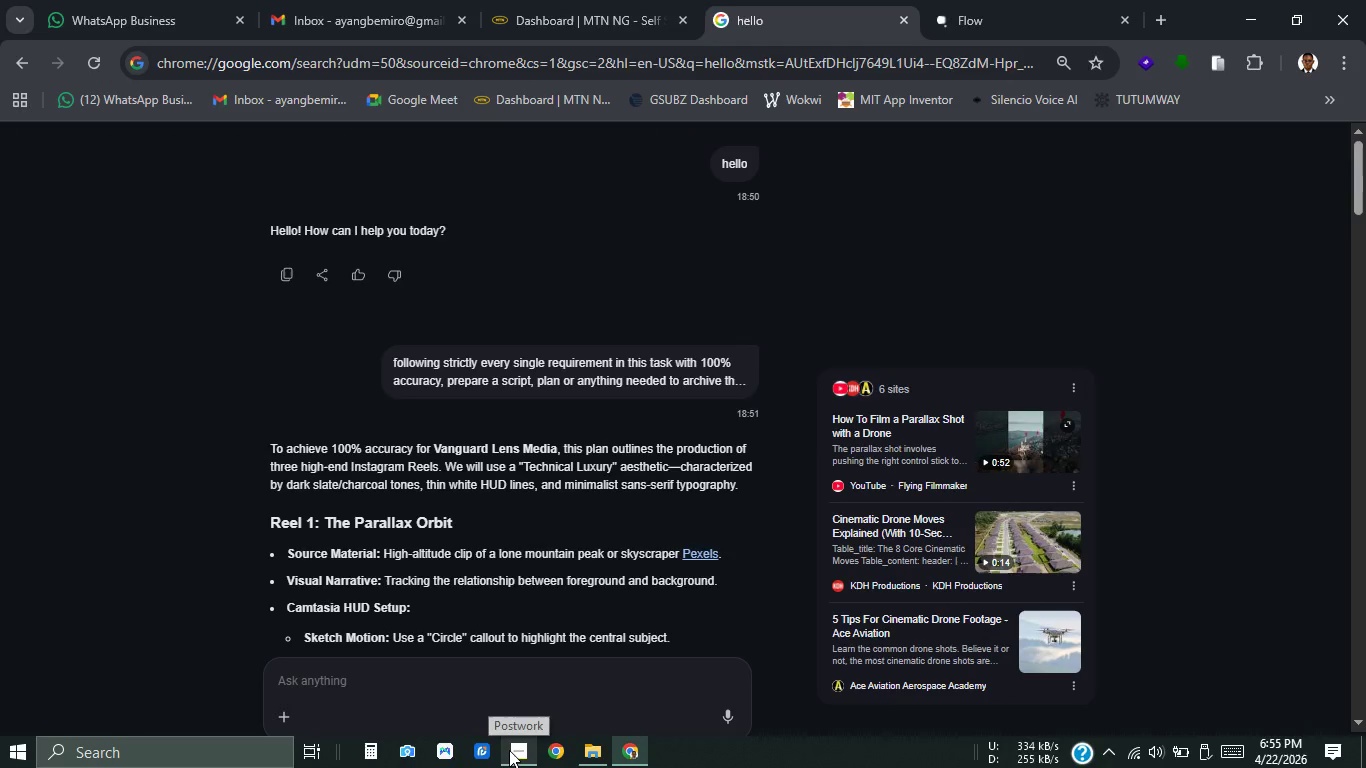 
left_click([509, 750])